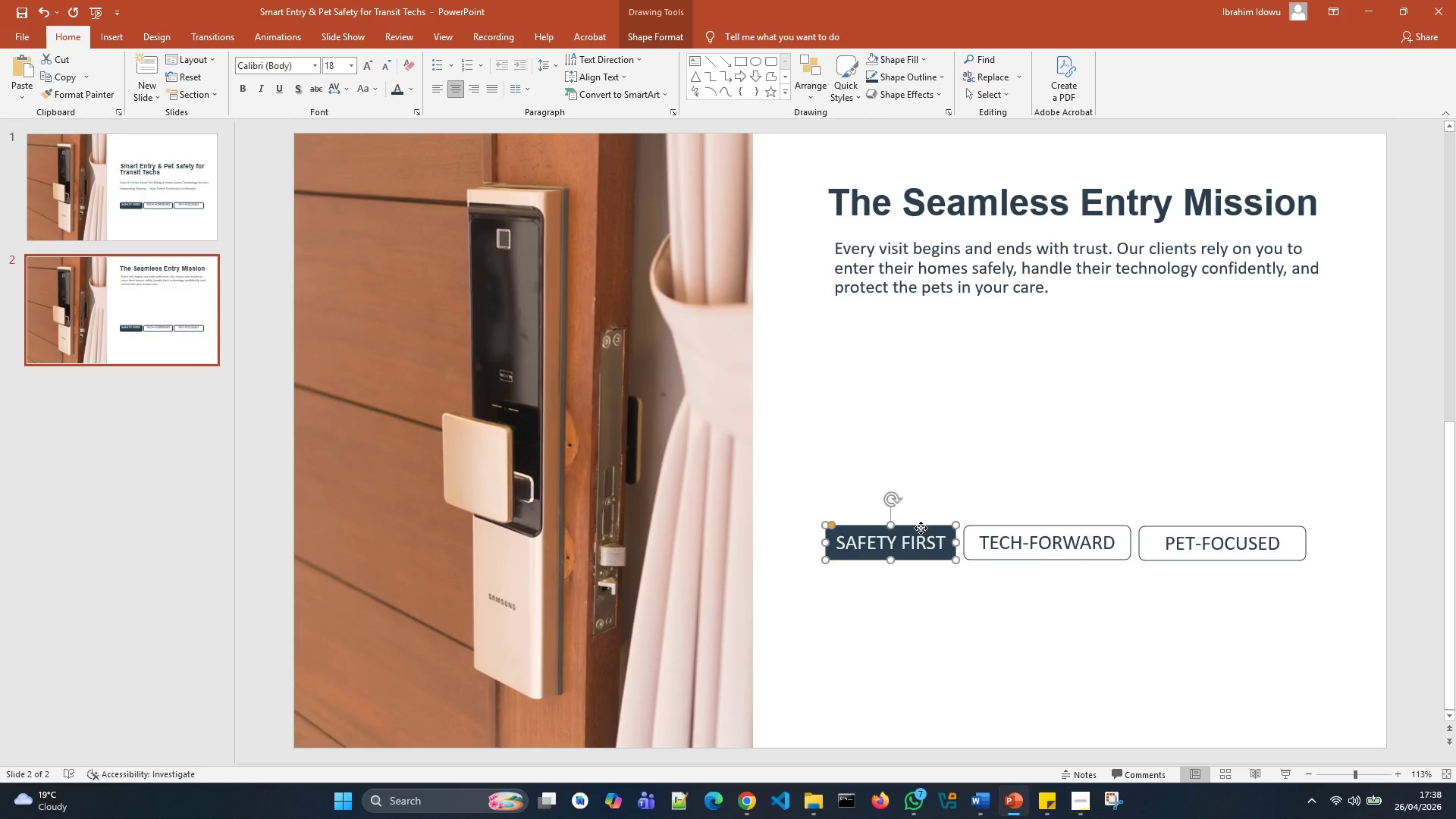 
left_click_drag(start_coordinate=[921, 528], to_coordinate=[930, 347])
 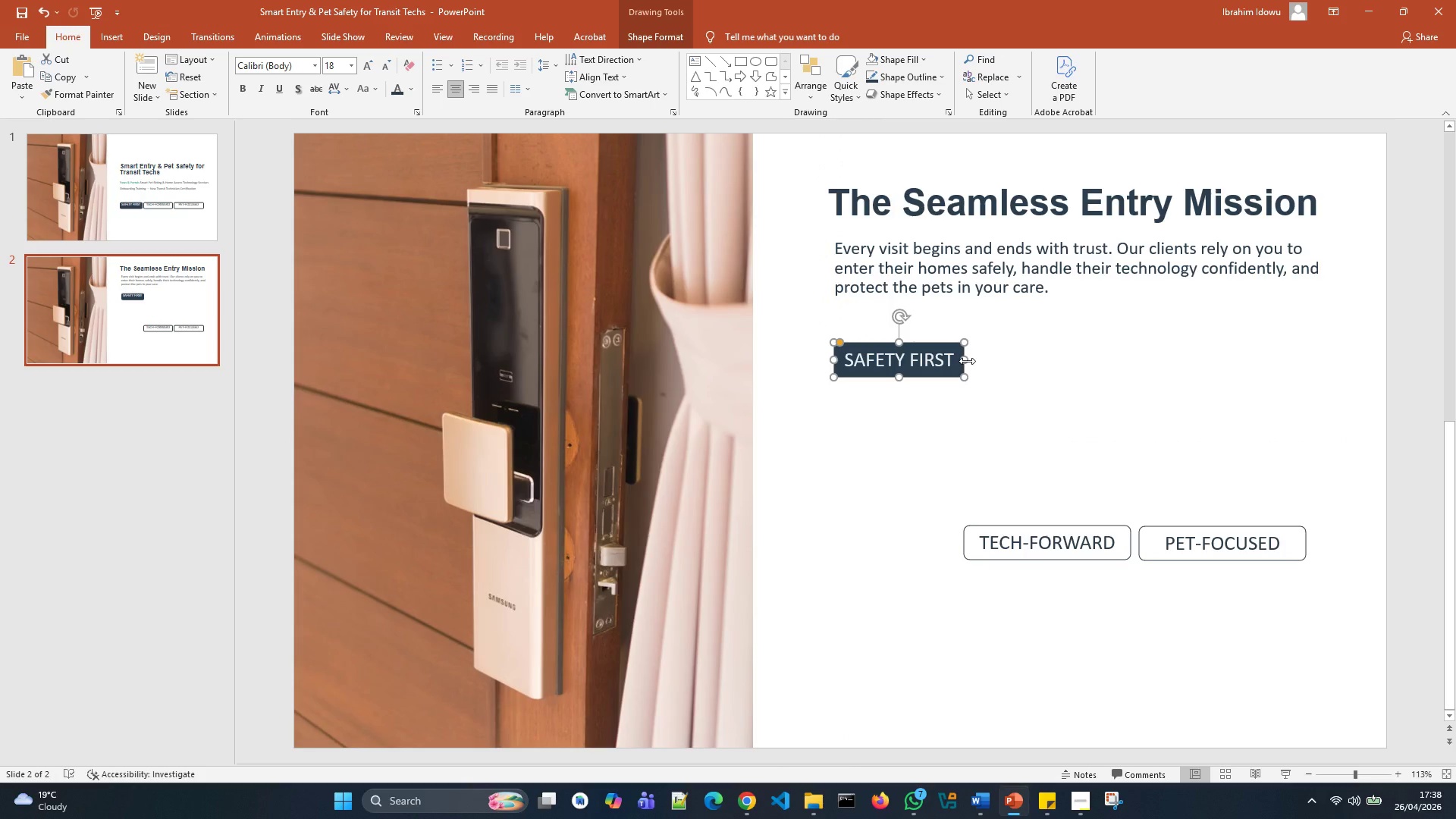 
left_click_drag(start_coordinate=[967, 361], to_coordinate=[1349, 370])
 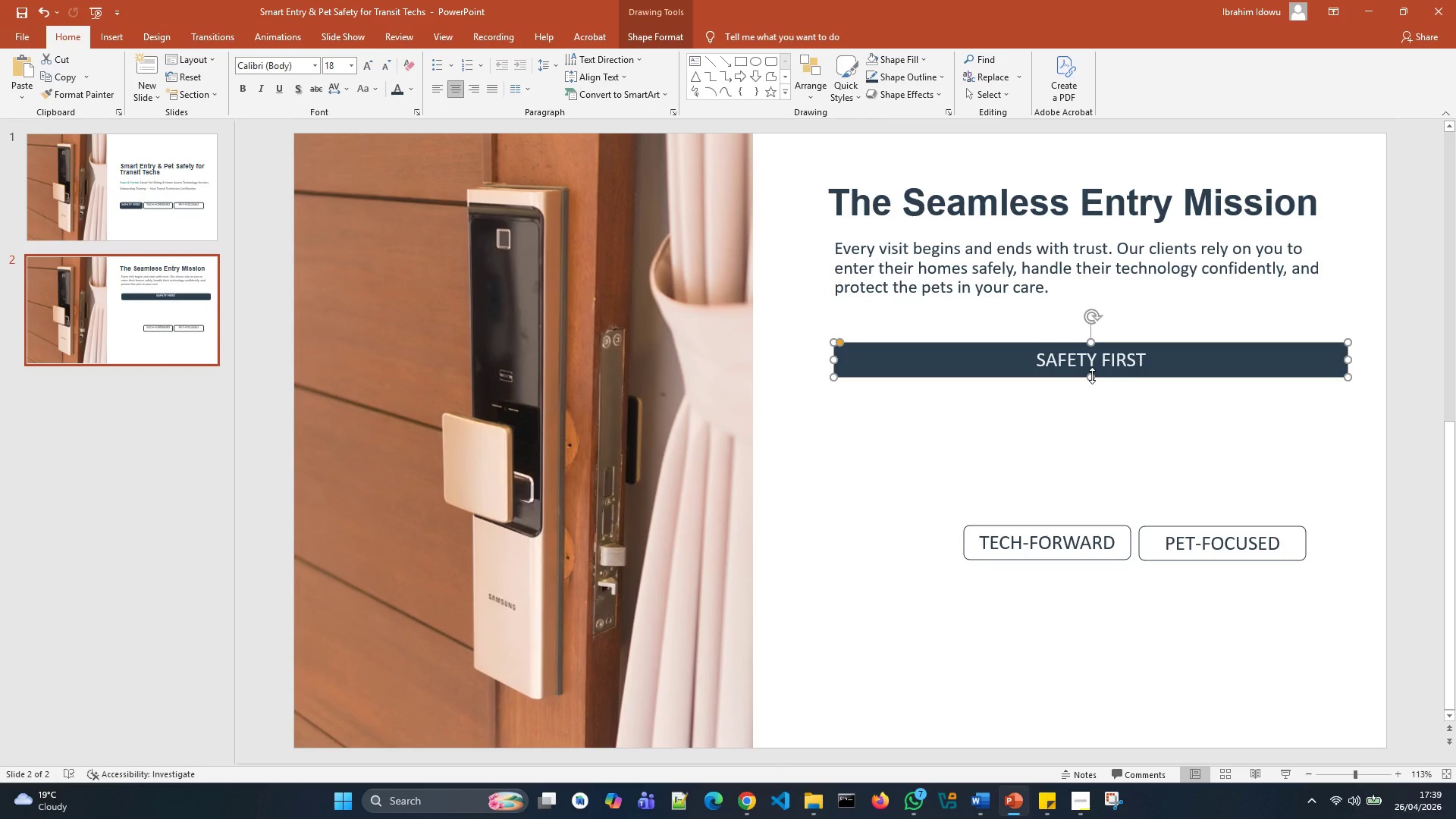 
left_click_drag(start_coordinate=[1092, 375], to_coordinate=[1106, 441])
 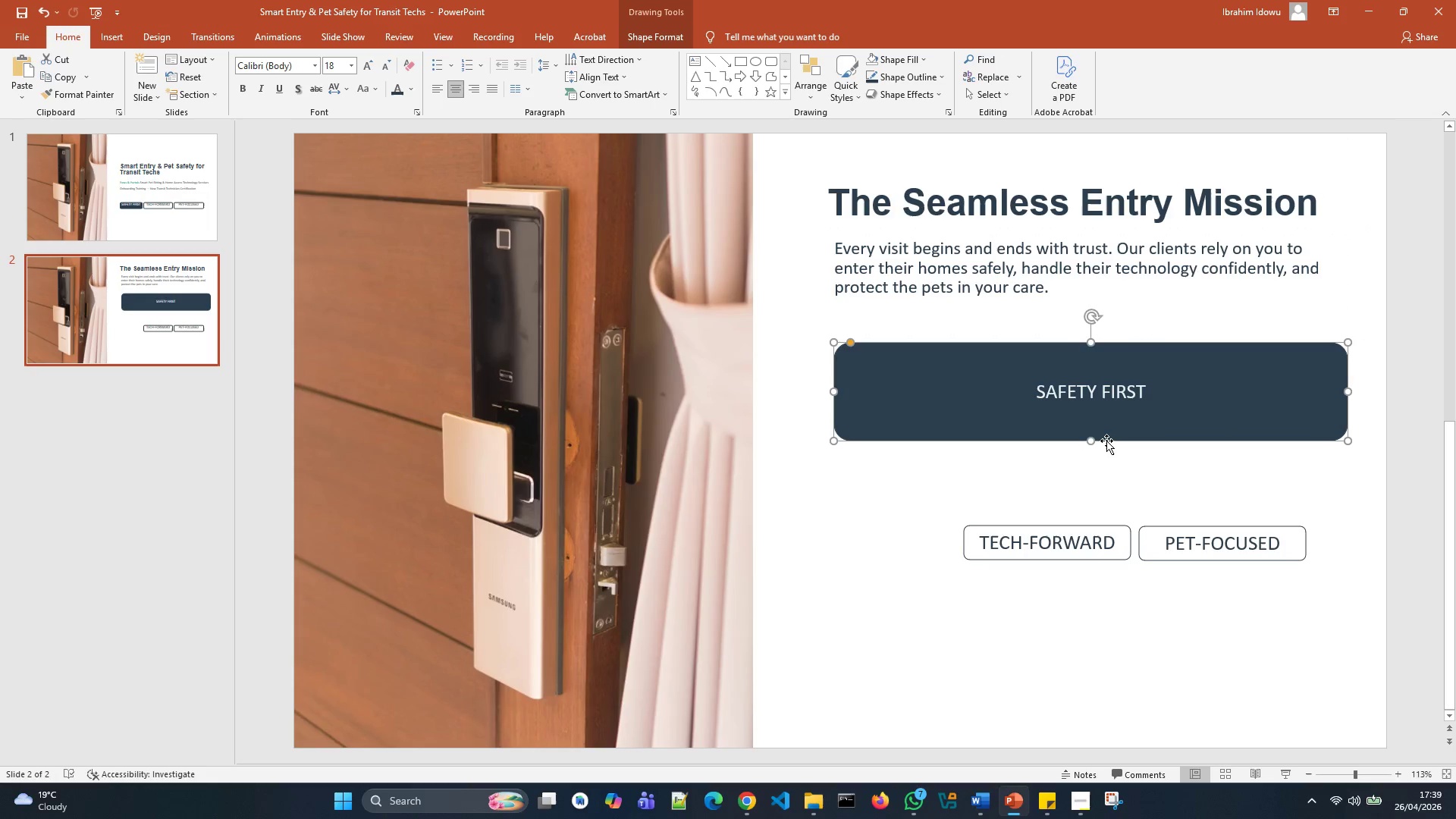 
left_click_drag(start_coordinate=[1092, 444], to_coordinate=[1090, 434])
 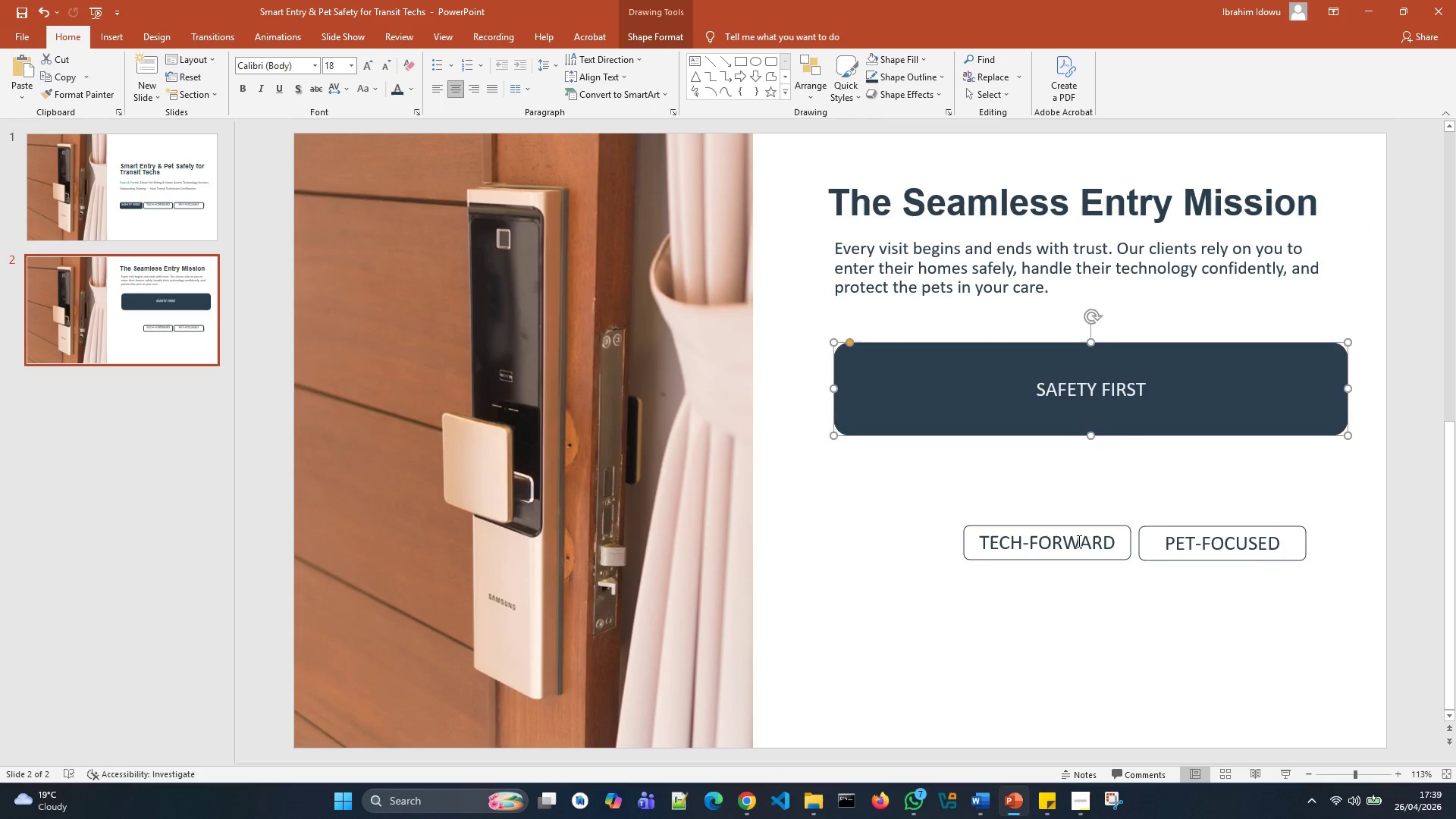 
left_click([1078, 541])
 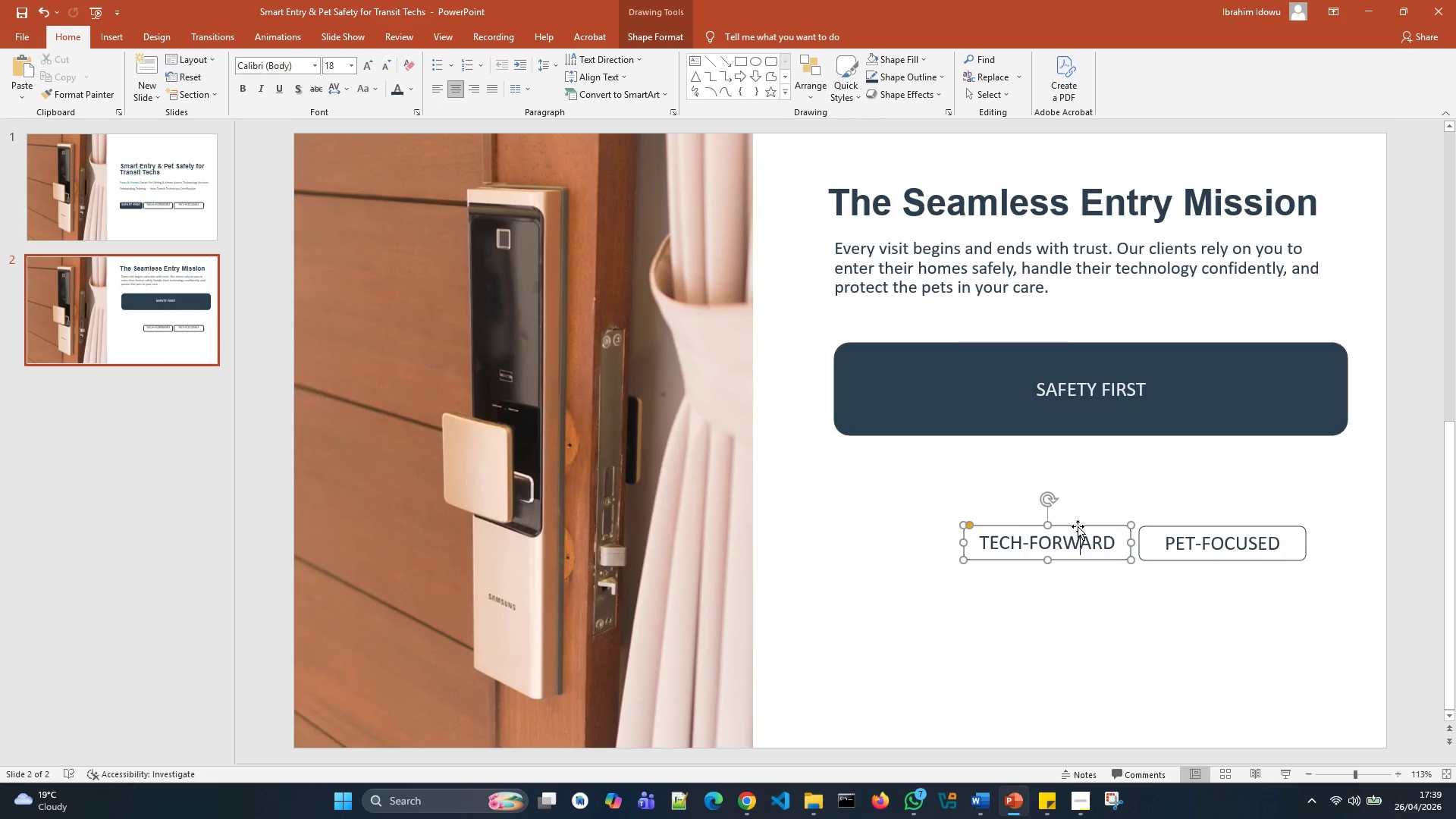 
left_click([1078, 526])
 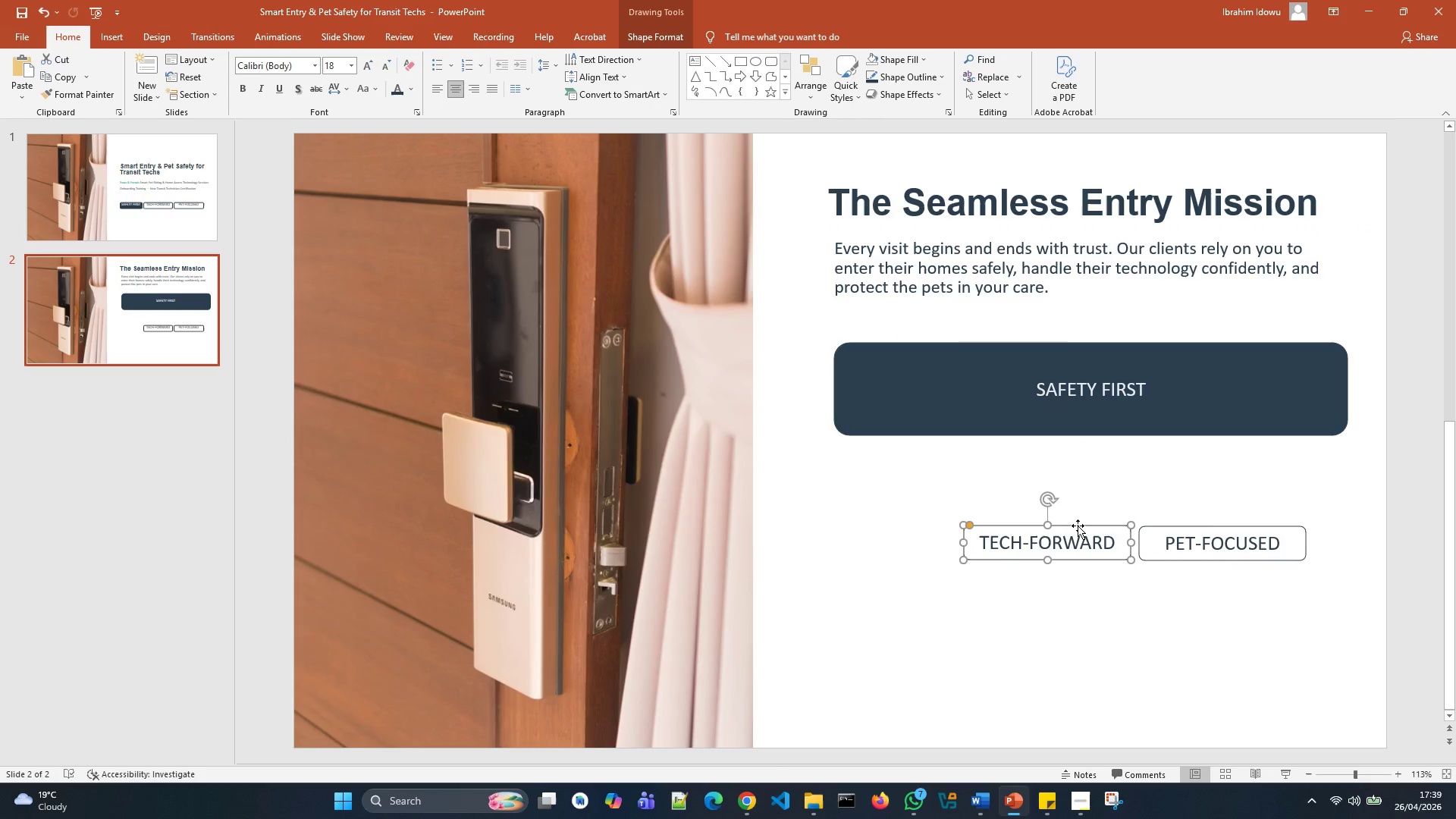 
key(Delete)
 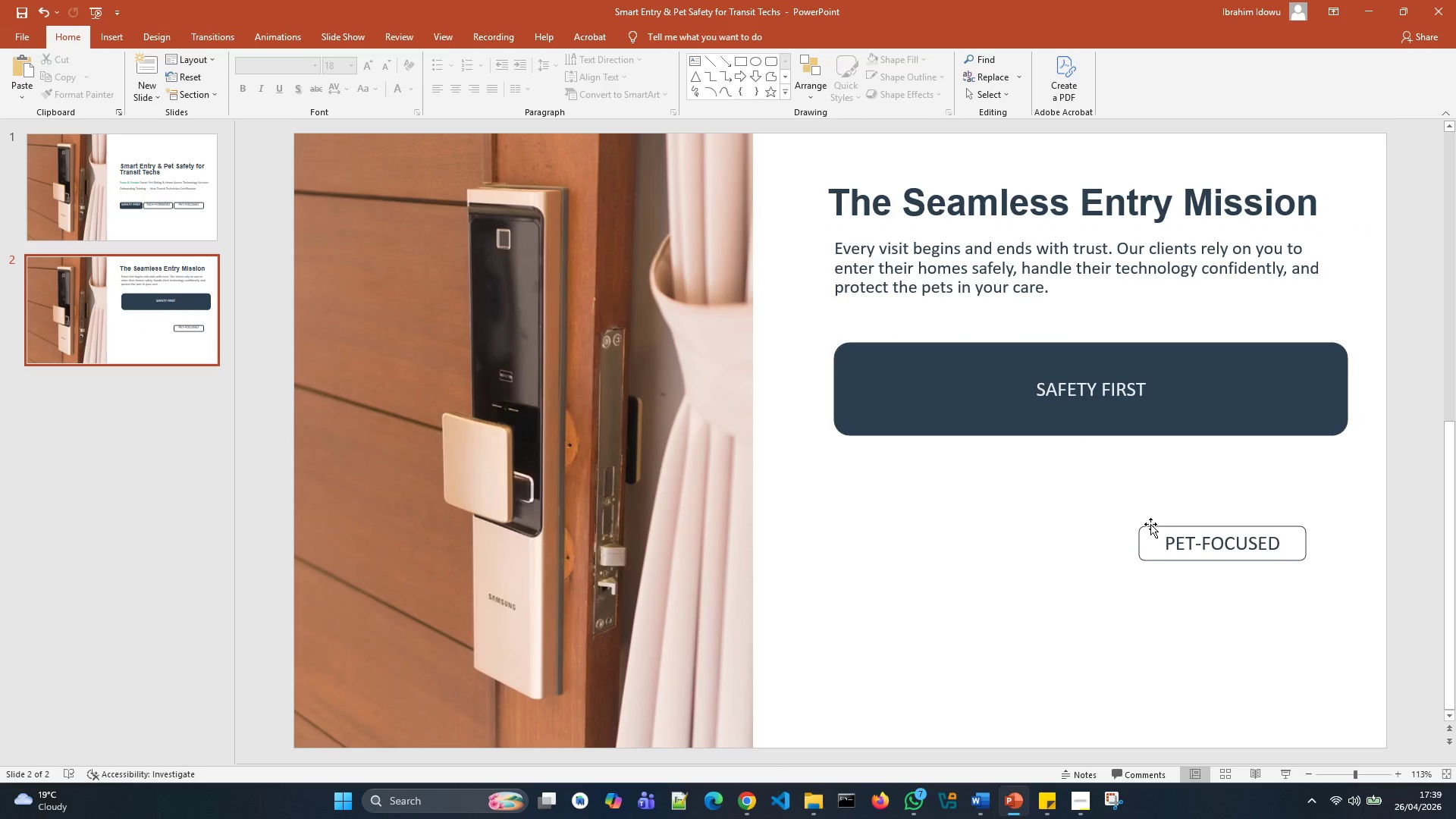 
left_click([1150, 524])
 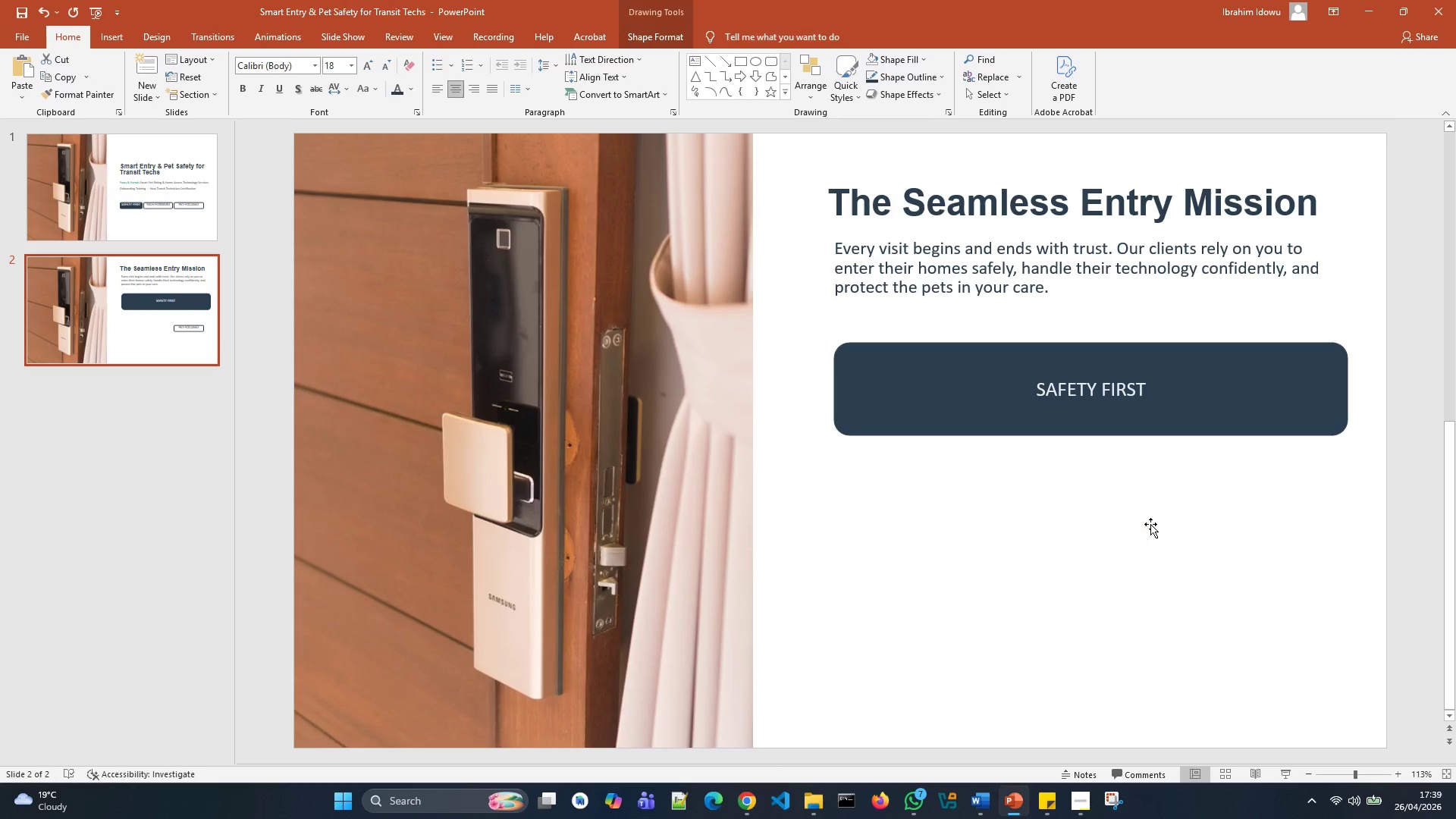 
key(Delete)
 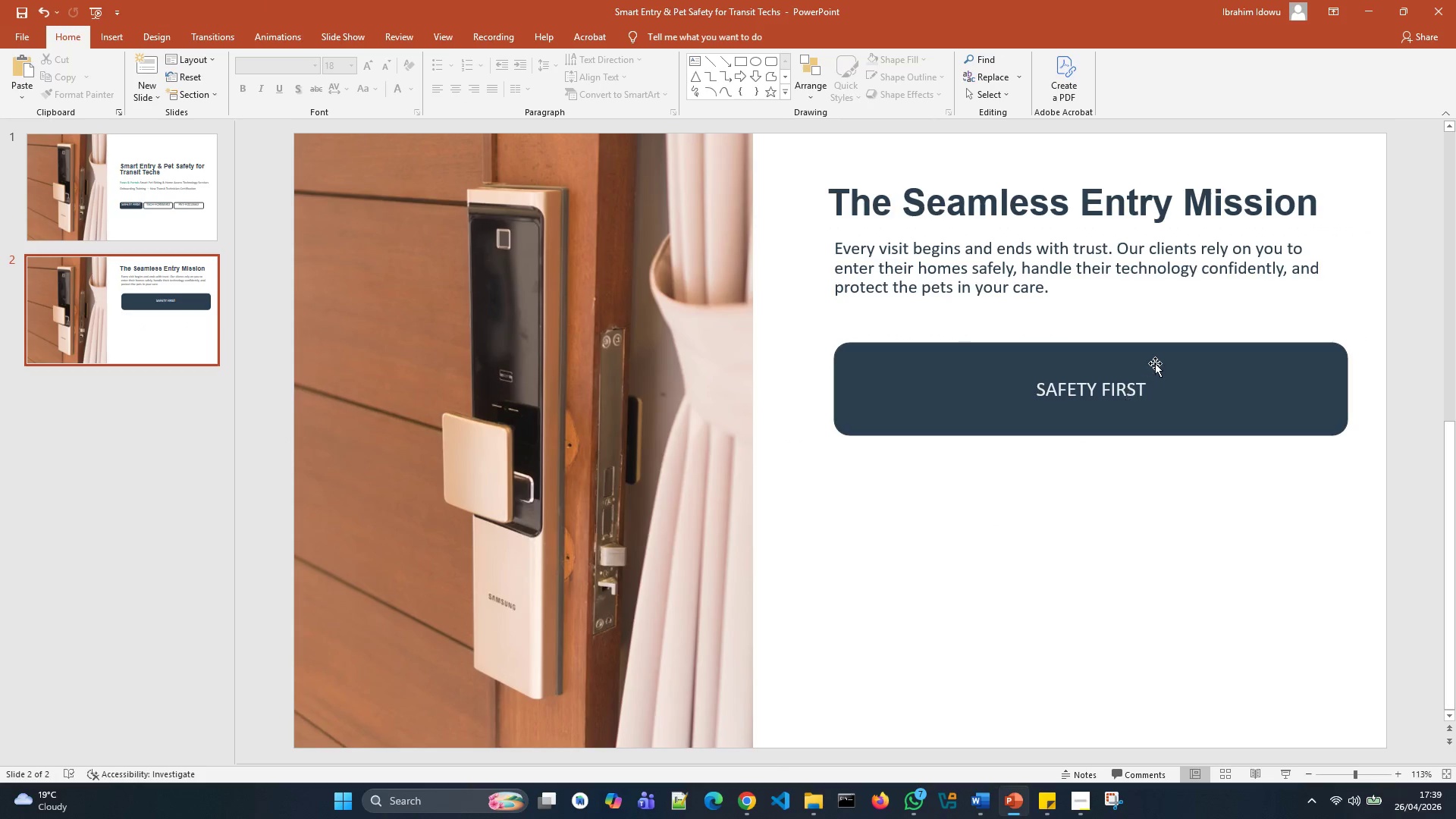 
left_click([1158, 357])
 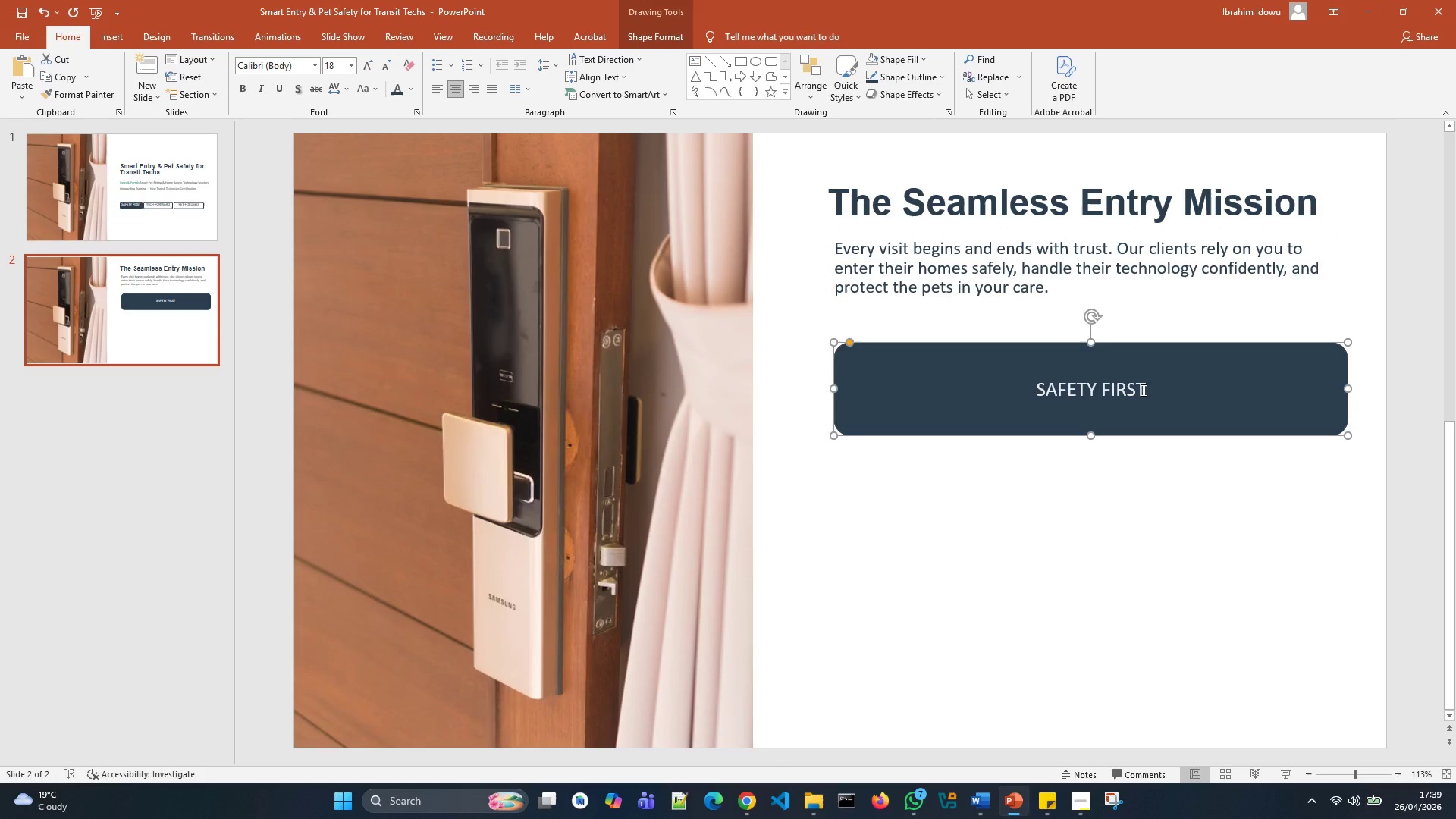 
left_click([1141, 390])
 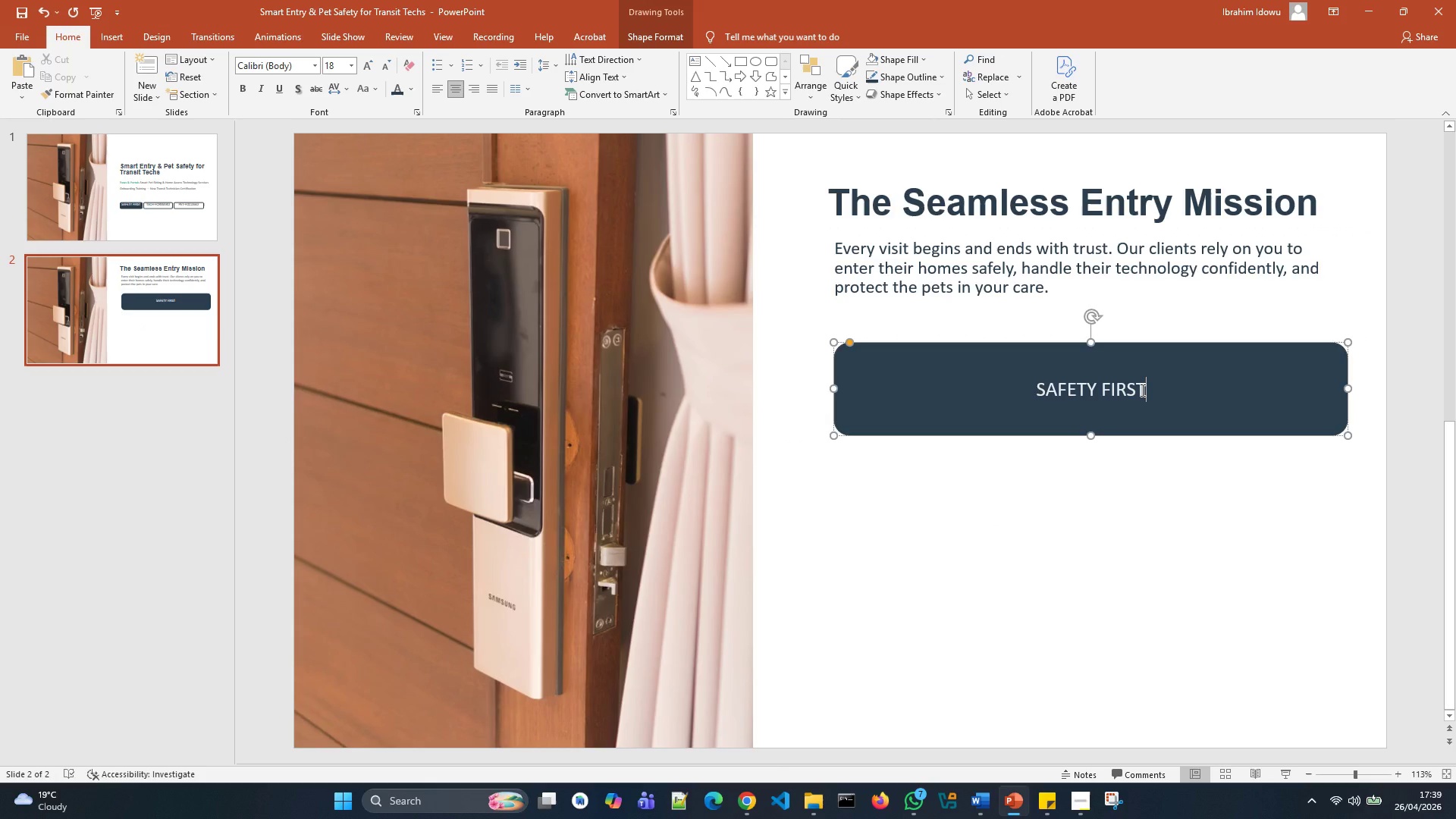 
key(Control+A)
 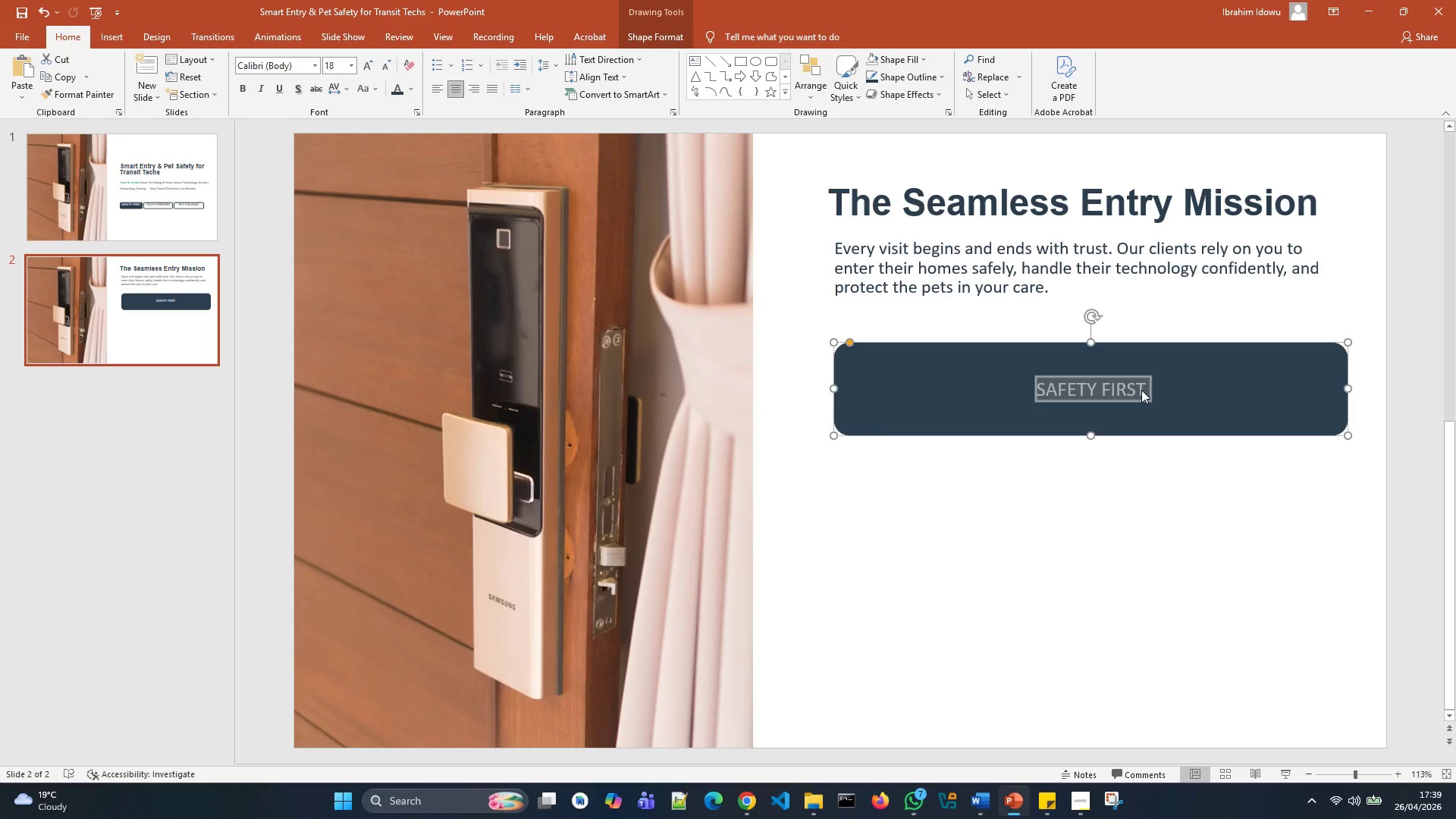 
key(Backspace)
 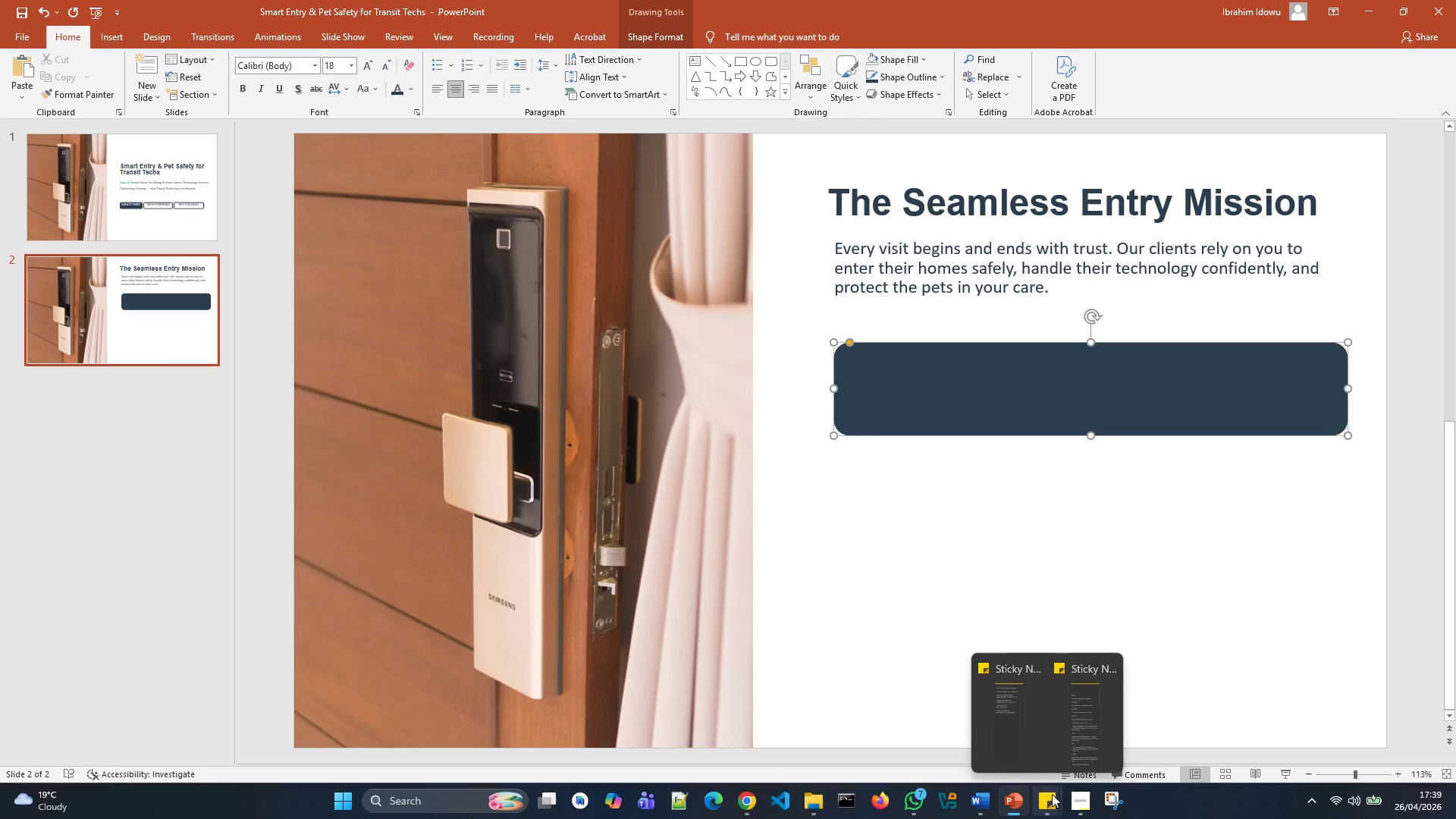 
left_click([1073, 716])
 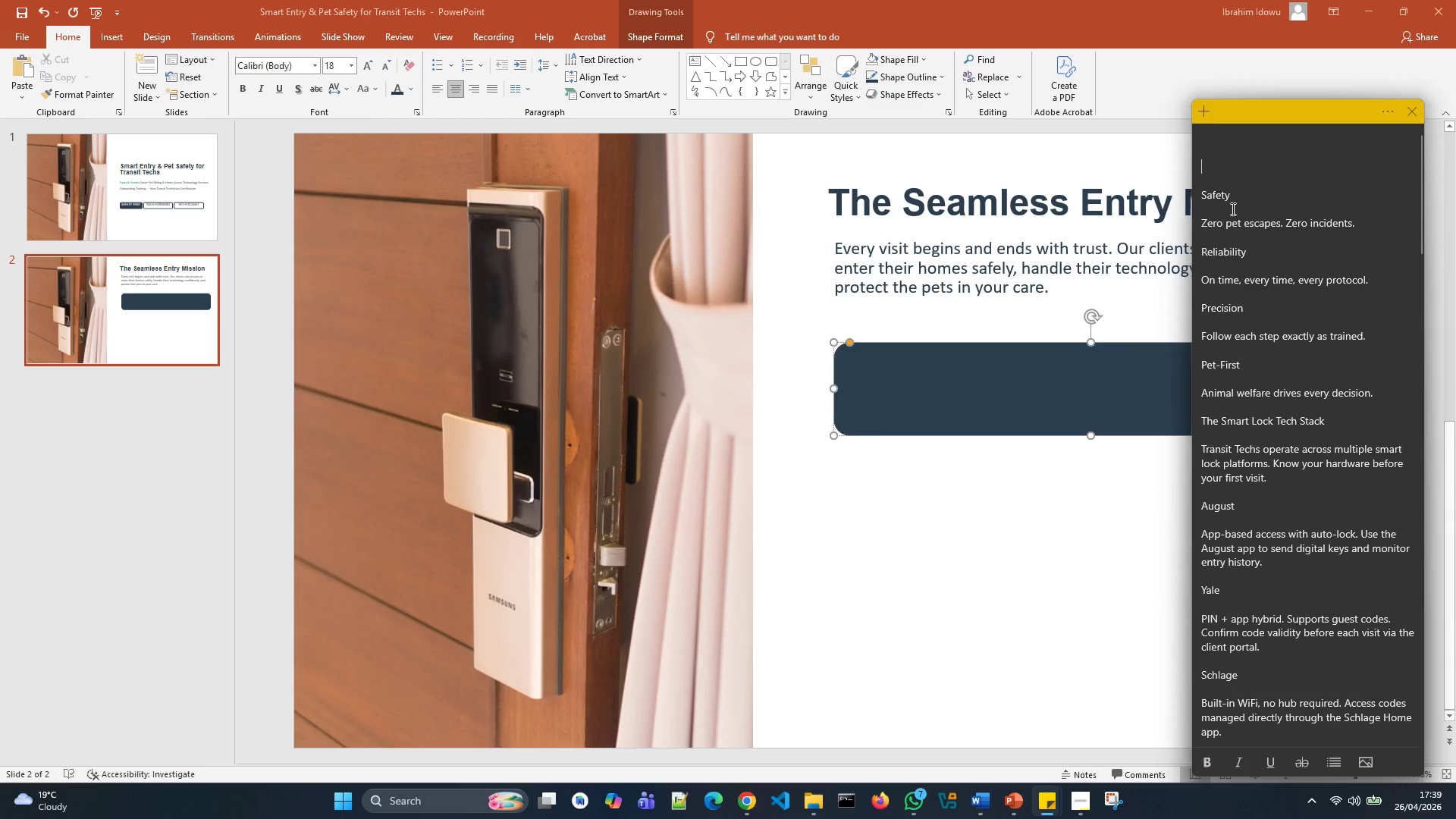 
wait(6.12)
 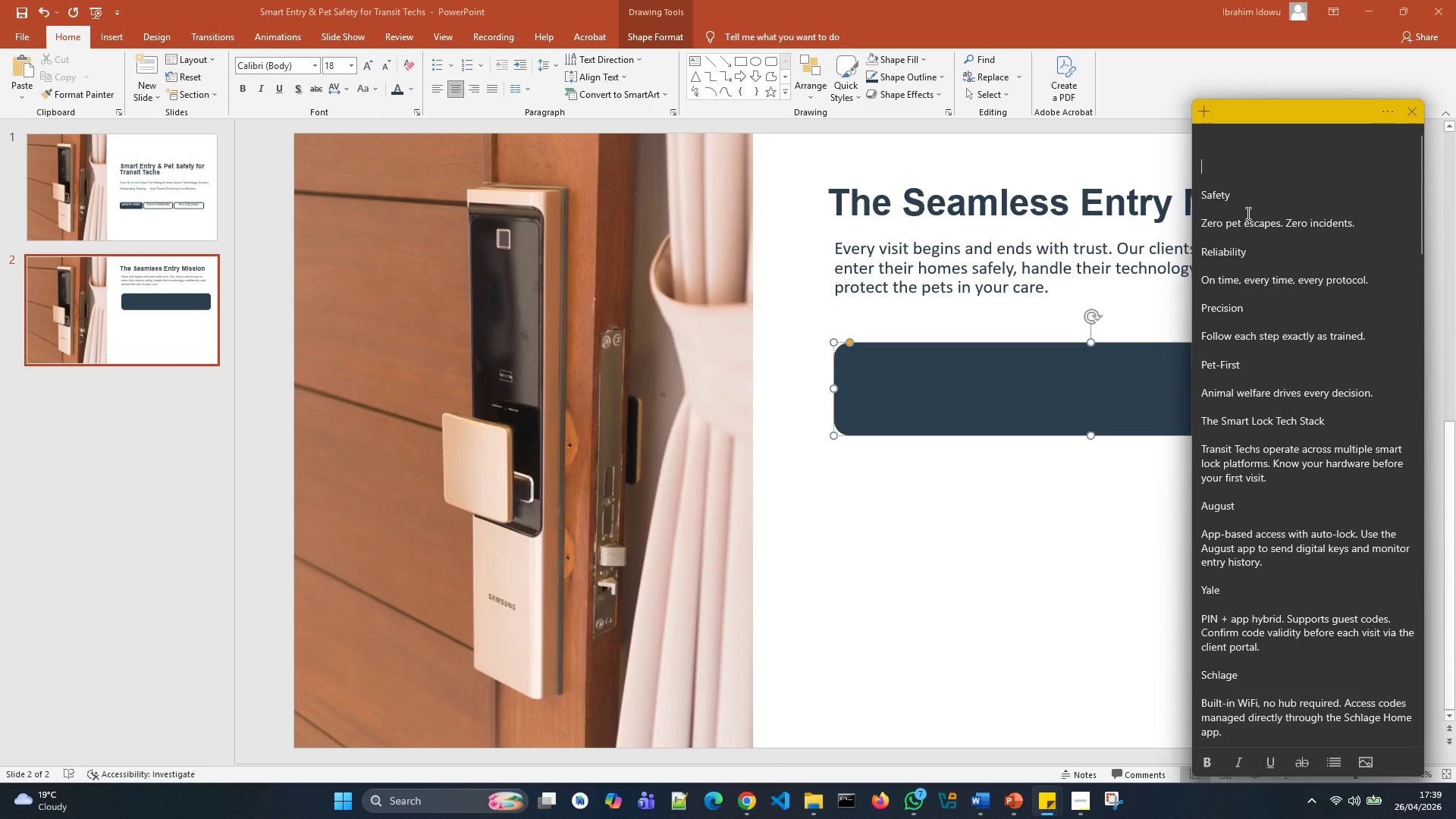 
left_click([1232, 209])
 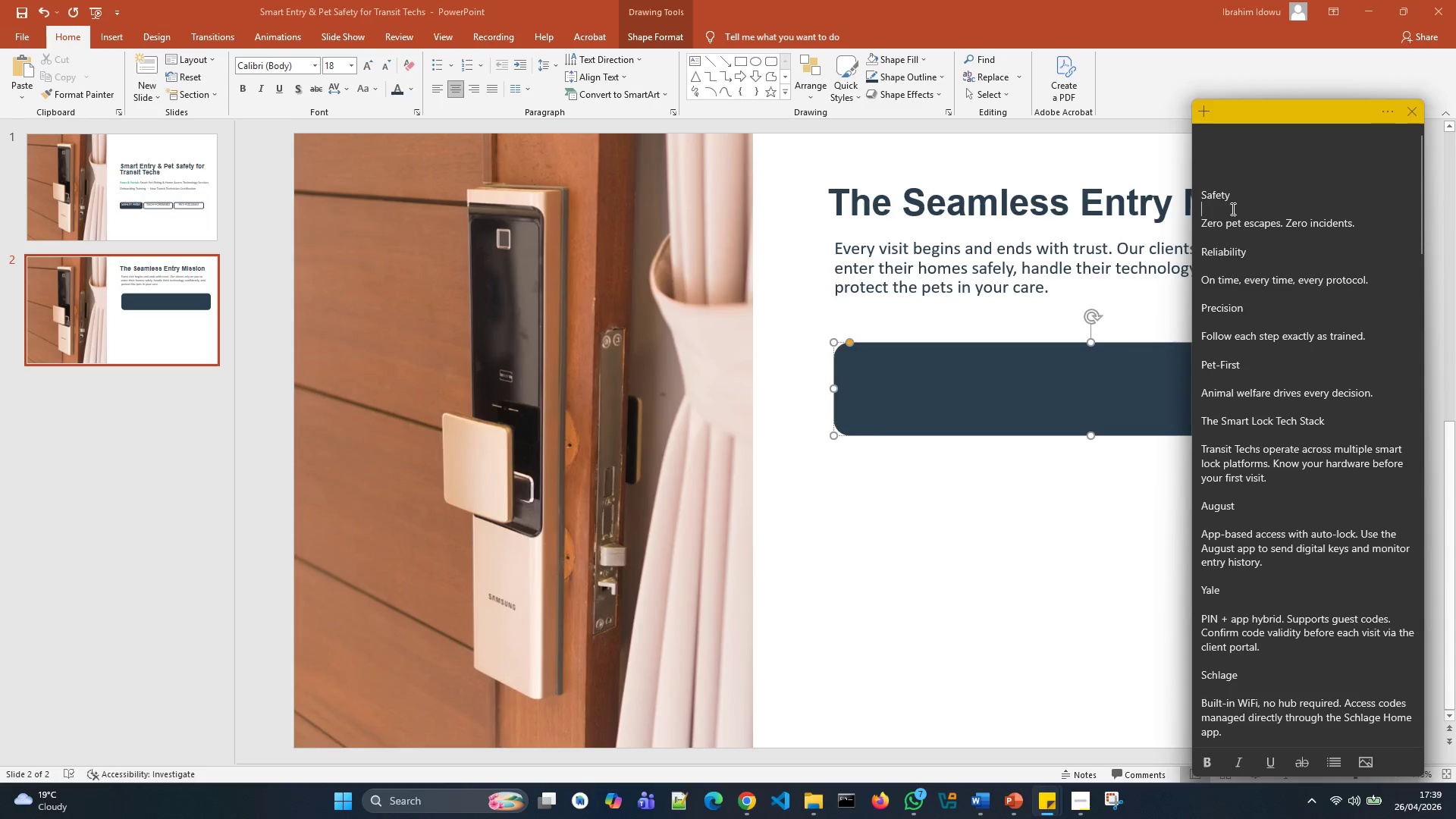 
key(Backspace)
 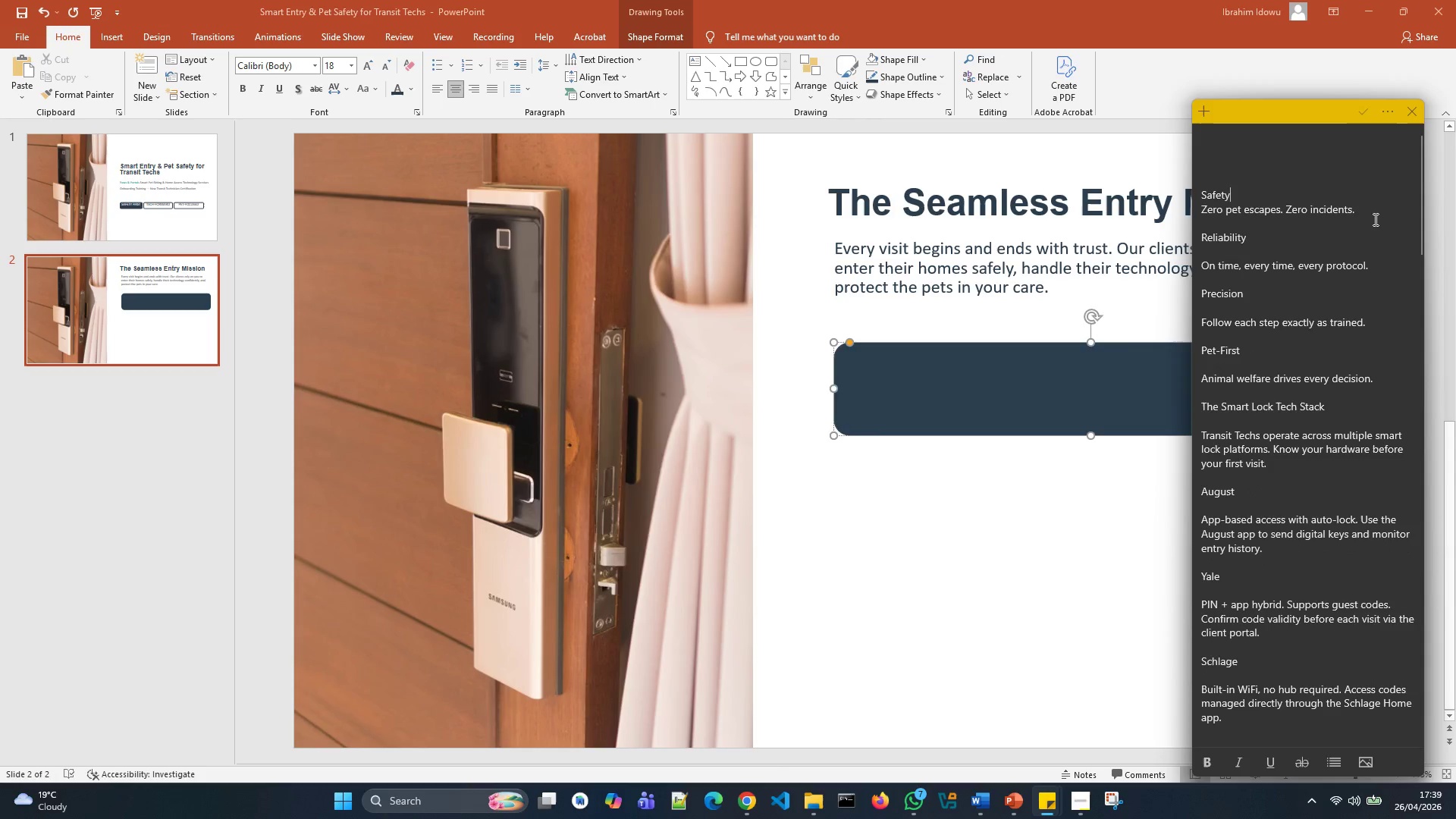 
left_click_drag(start_coordinate=[1374, 218], to_coordinate=[1110, 187])
 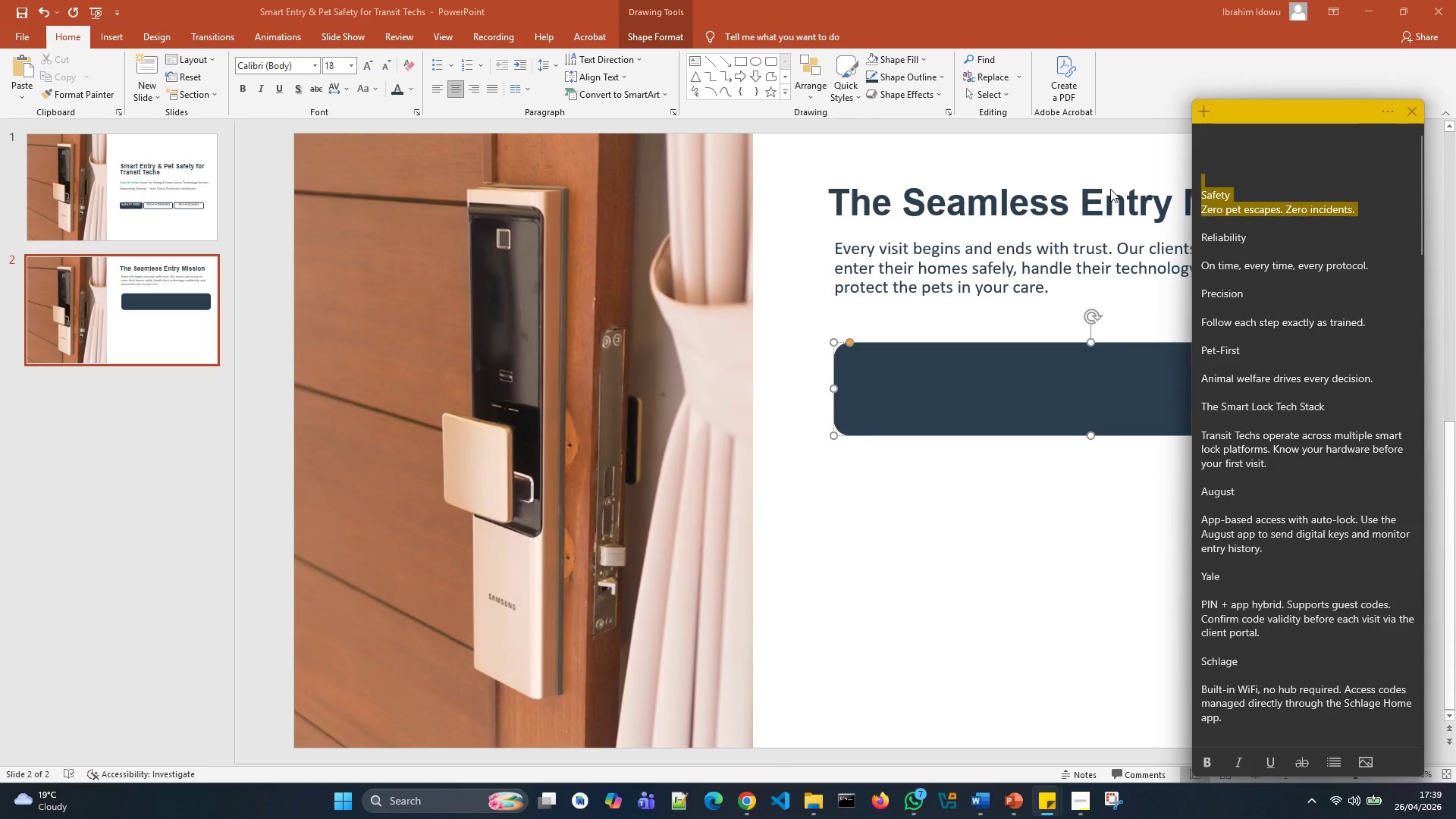 
key(Control+X)
 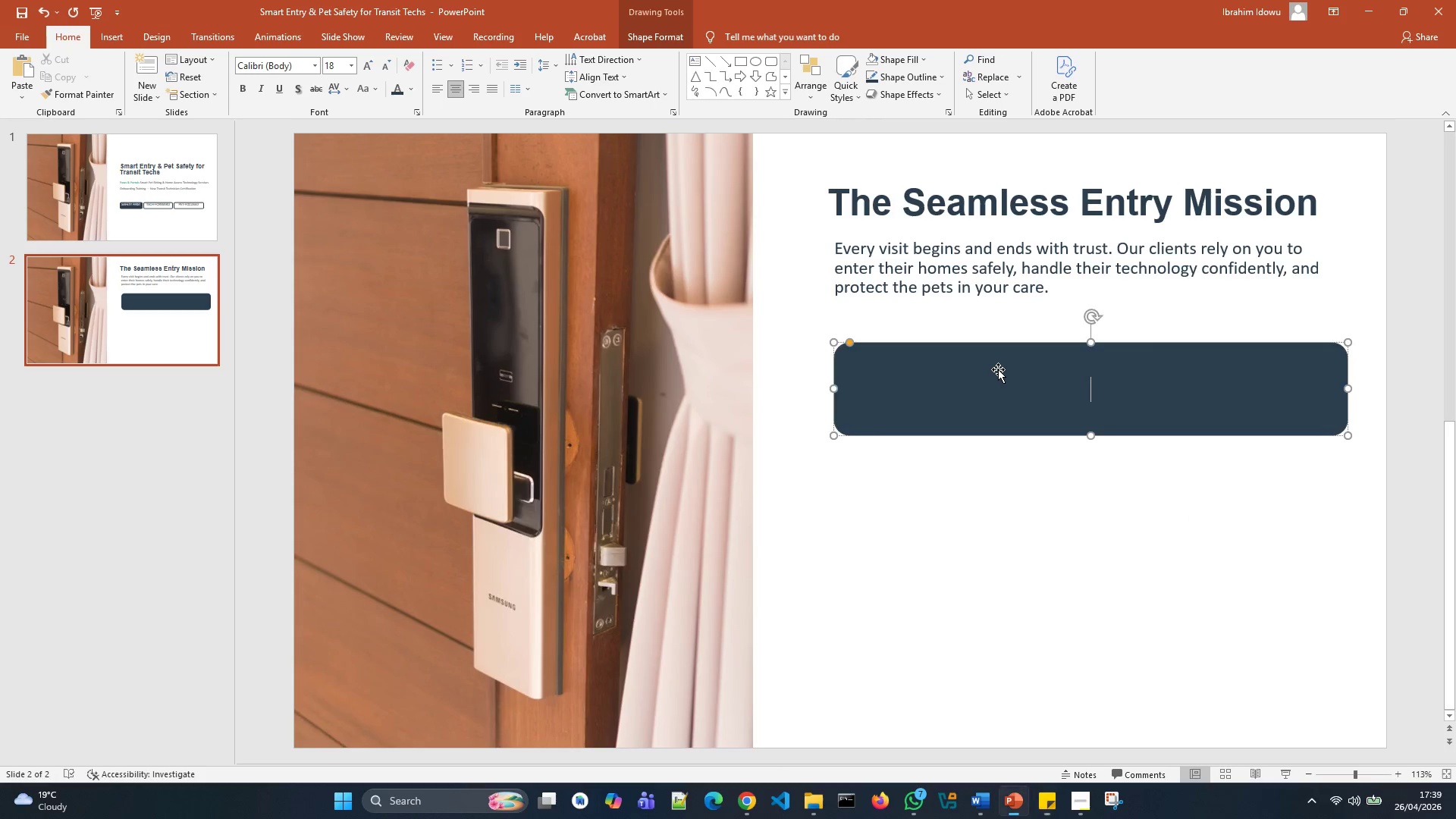 
key(Control+V)
 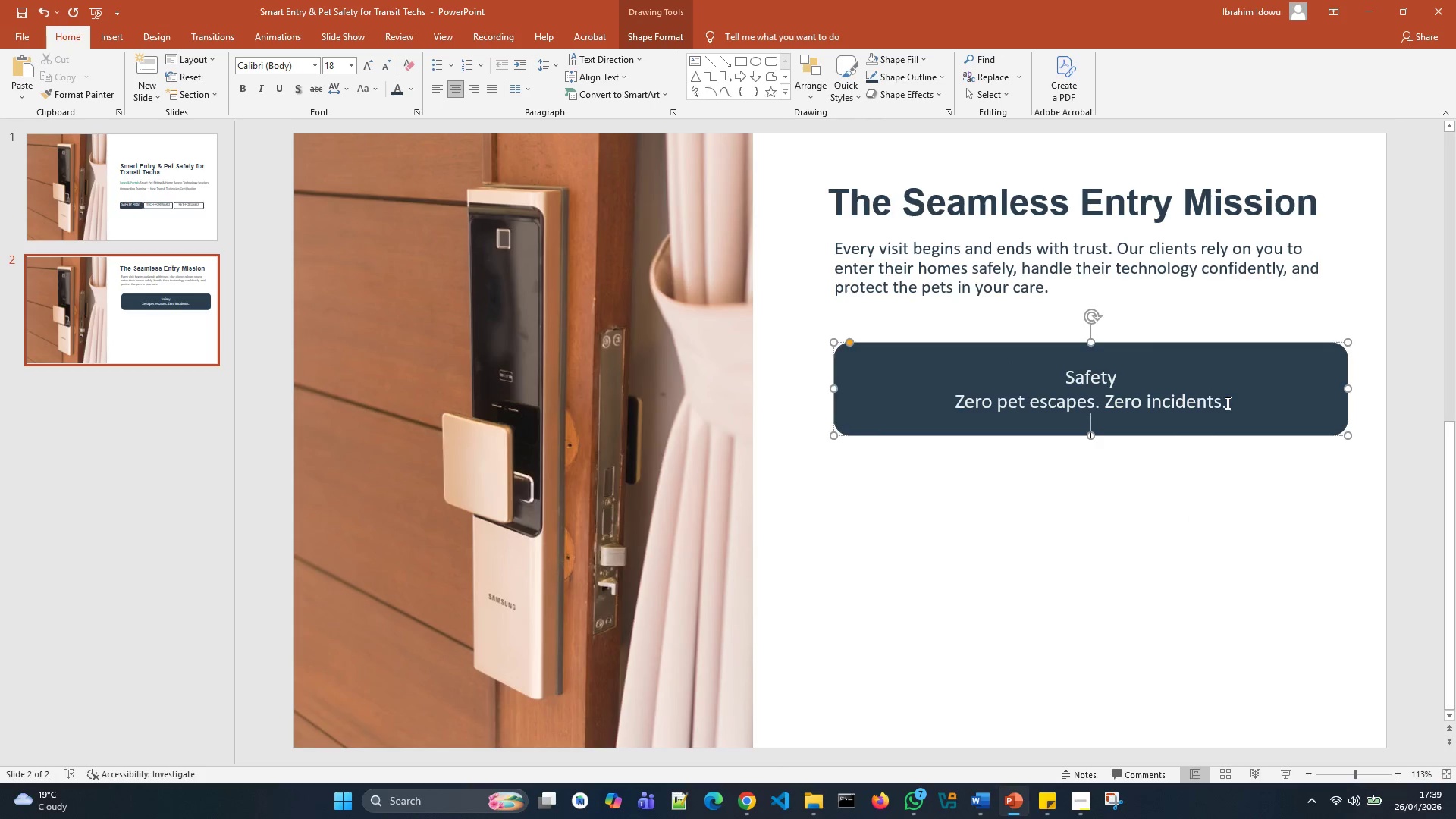 
key(Backspace)
 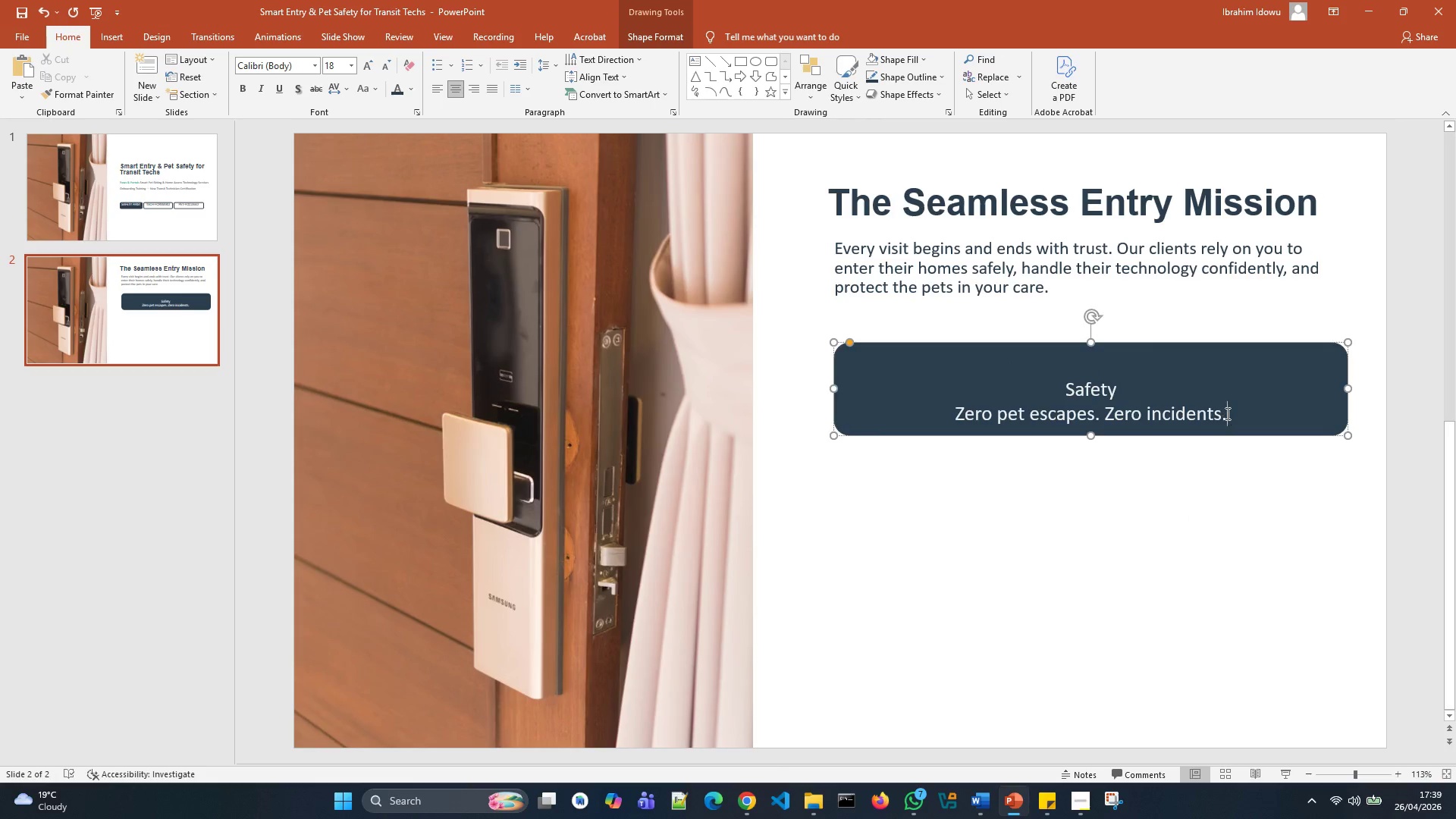 
left_click_drag(start_coordinate=[1225, 413], to_coordinate=[1037, 384])
 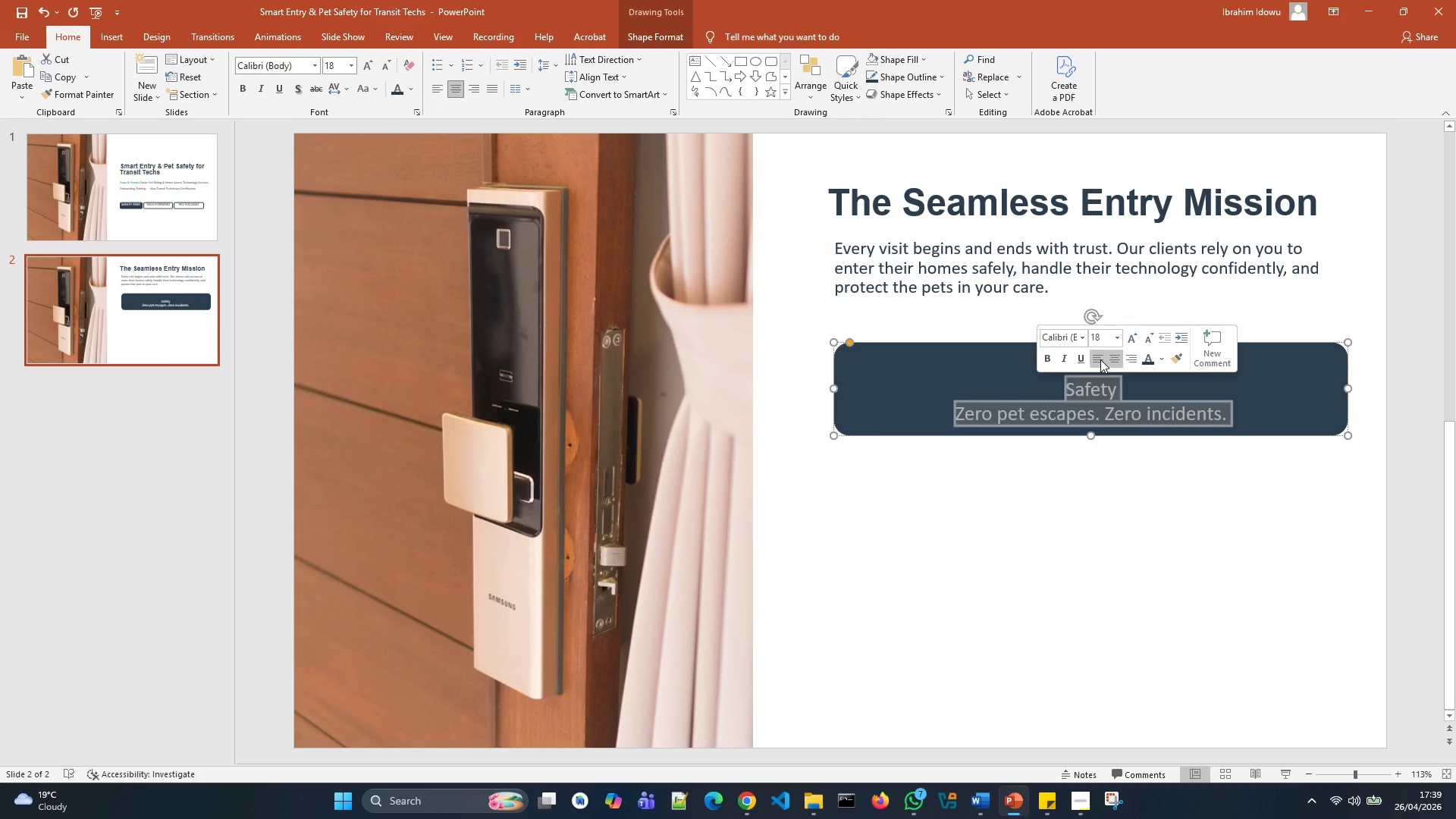 
left_click([1100, 359])
 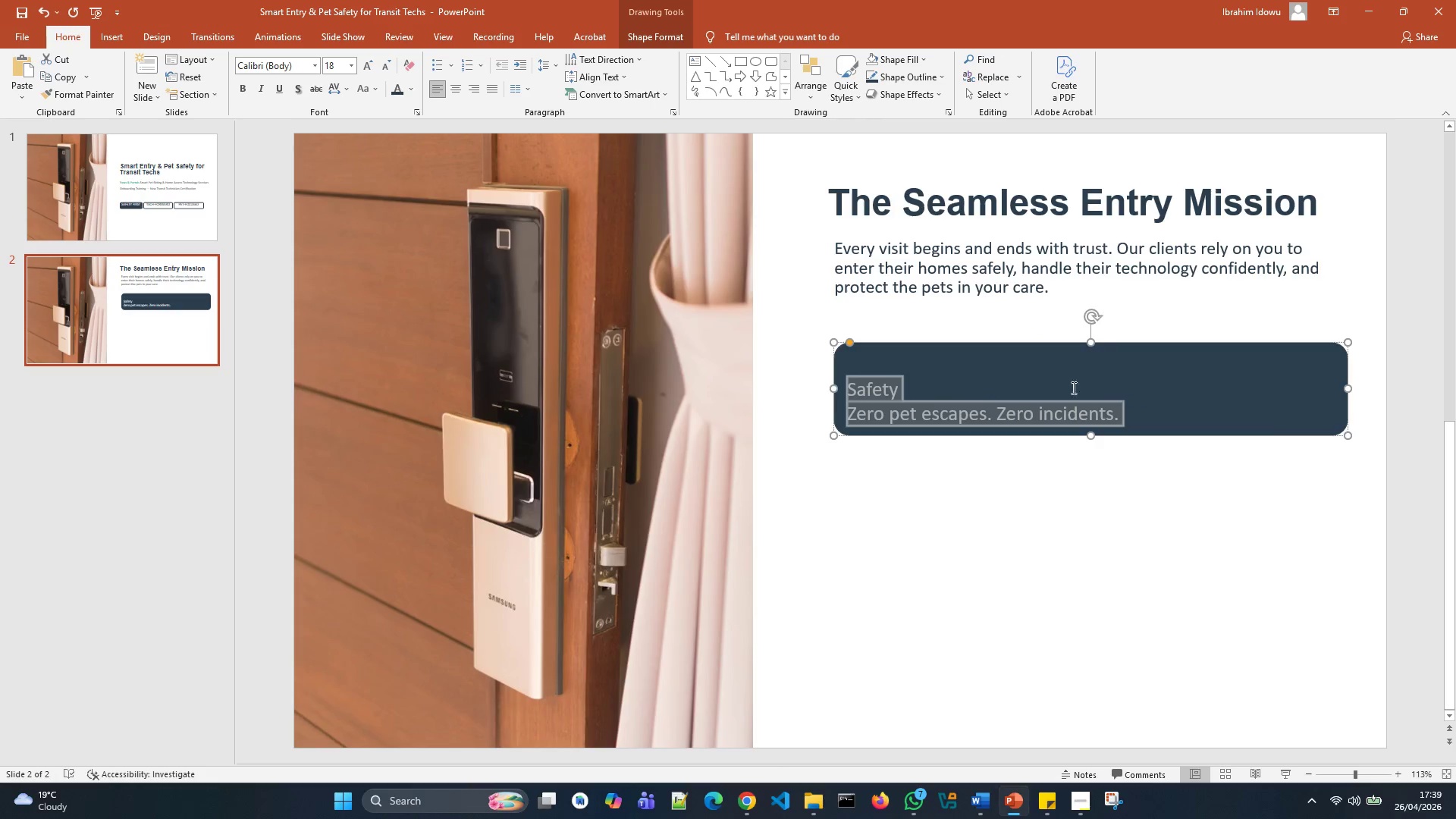 
right_click([1047, 405])
 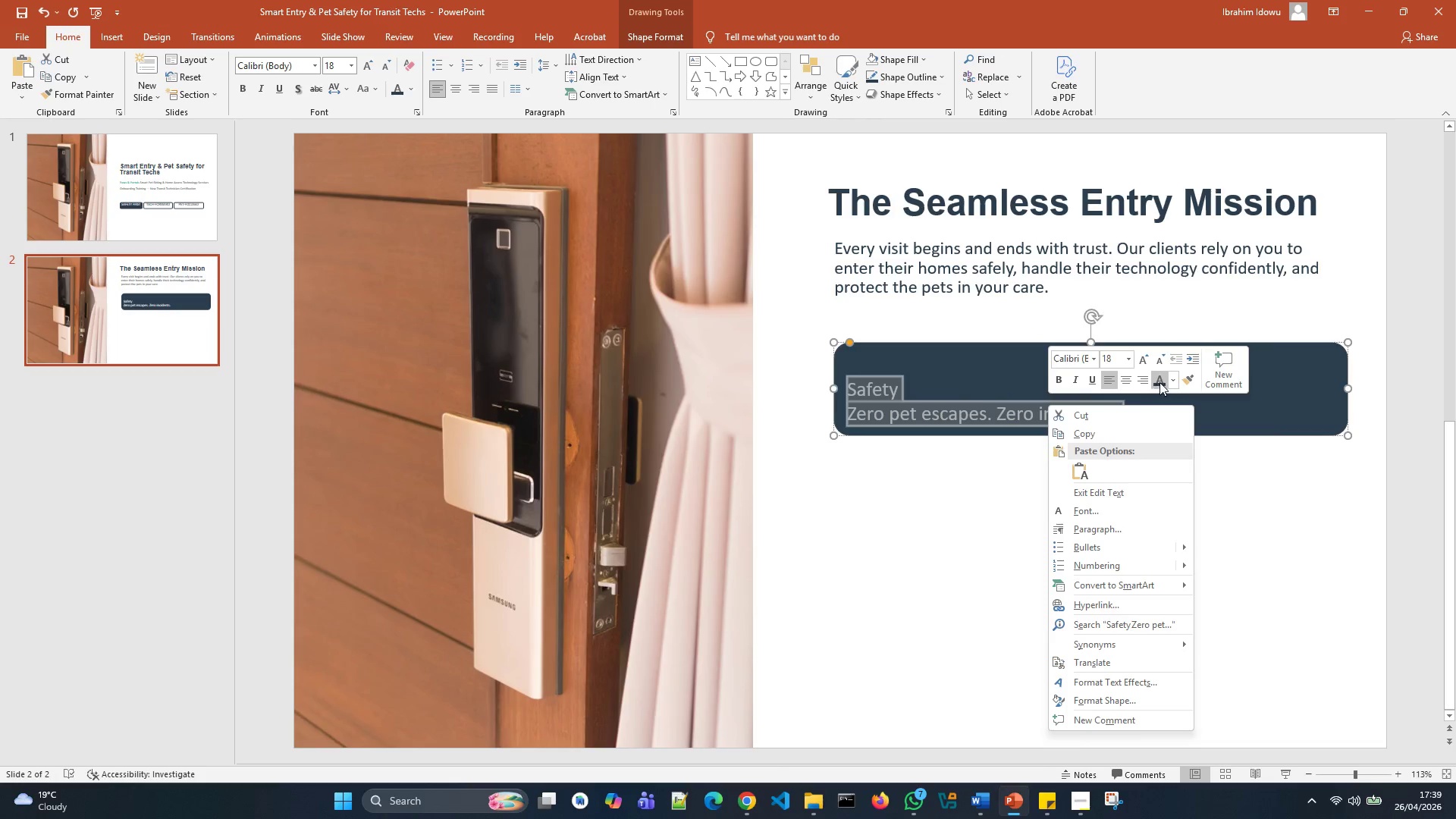 
left_click([1175, 379])
 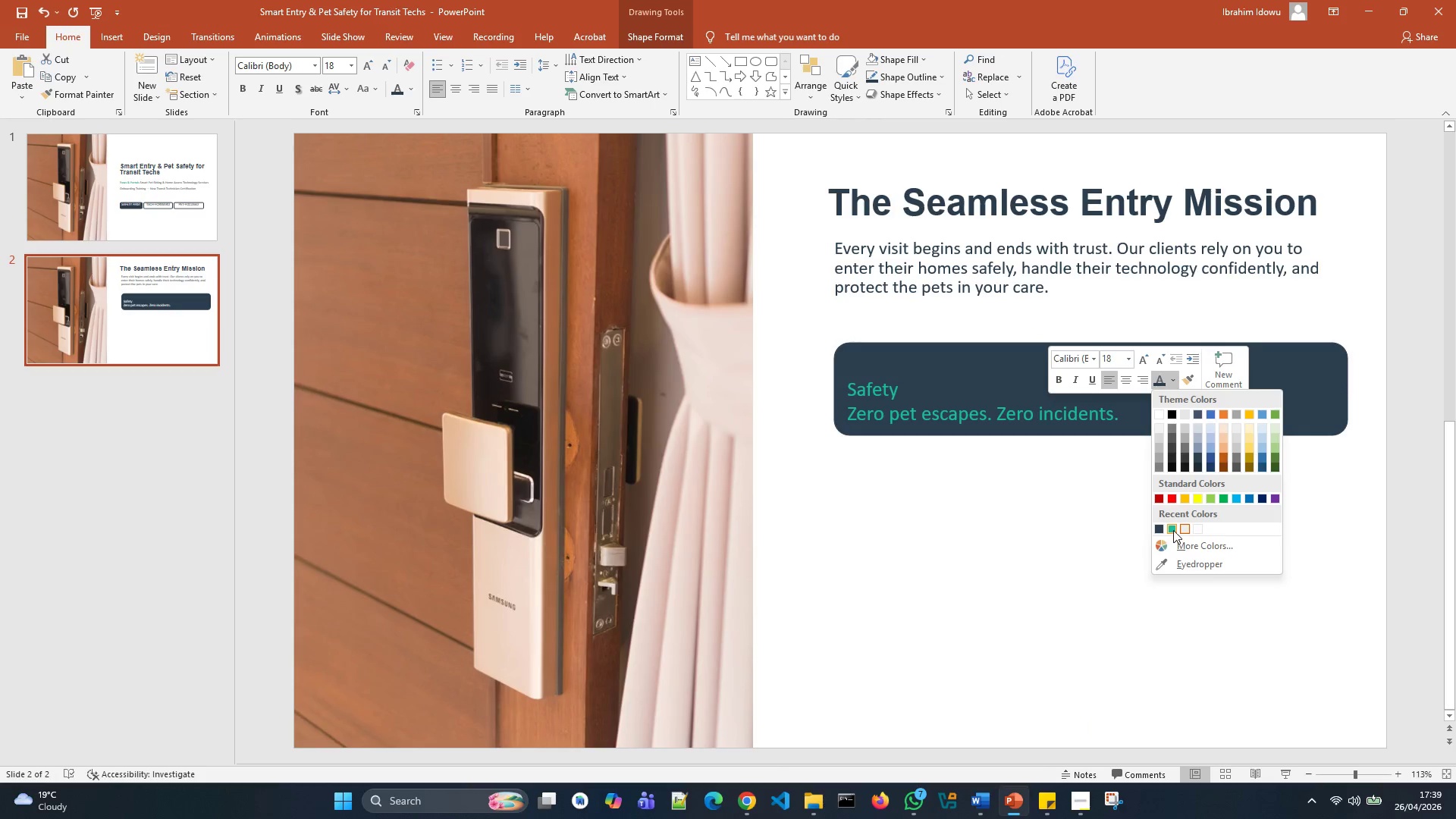 
left_click([1172, 529])
 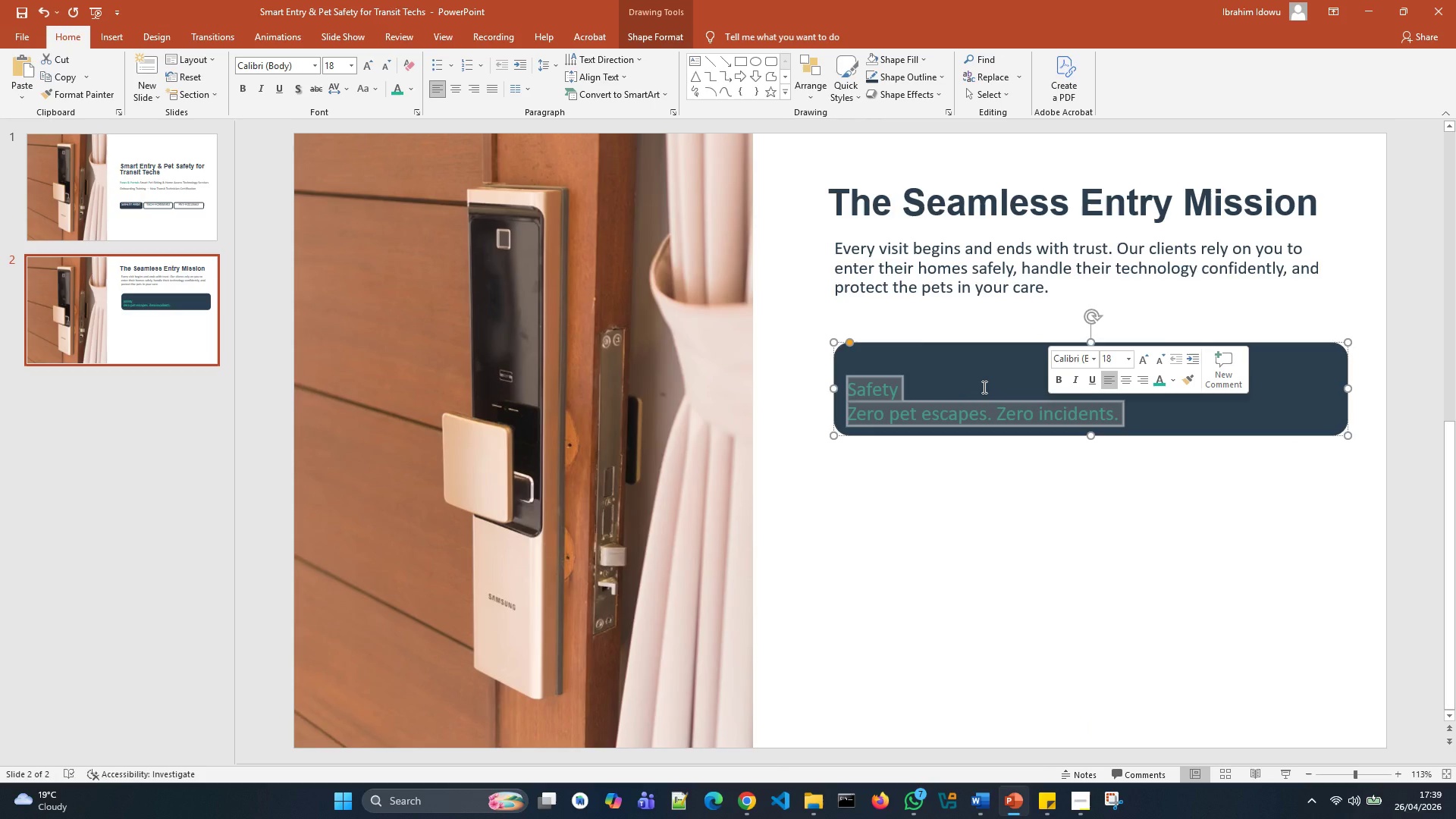 
left_click([983, 387])
 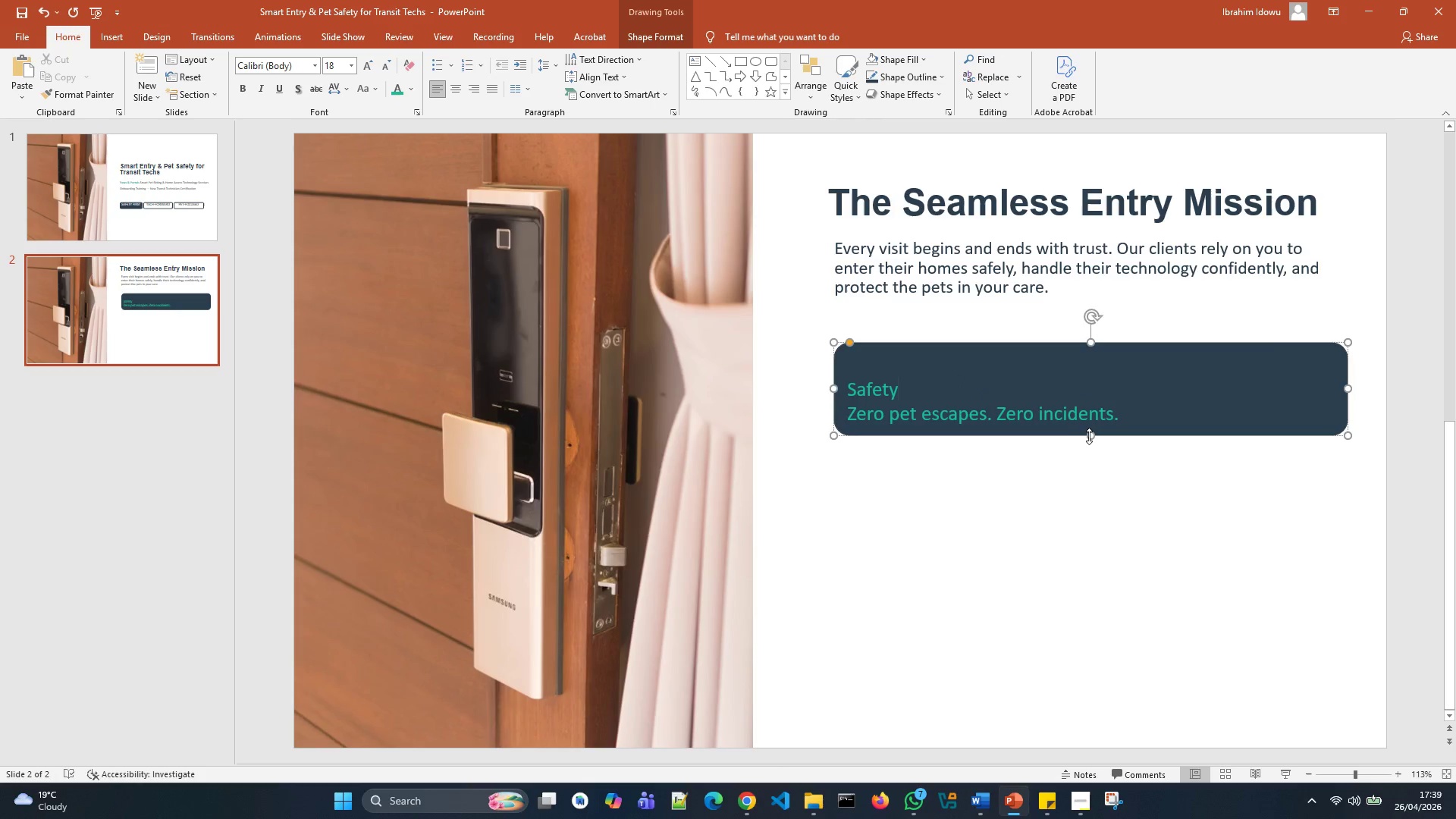 
left_click_drag(start_coordinate=[1094, 438], to_coordinate=[1094, 429])
 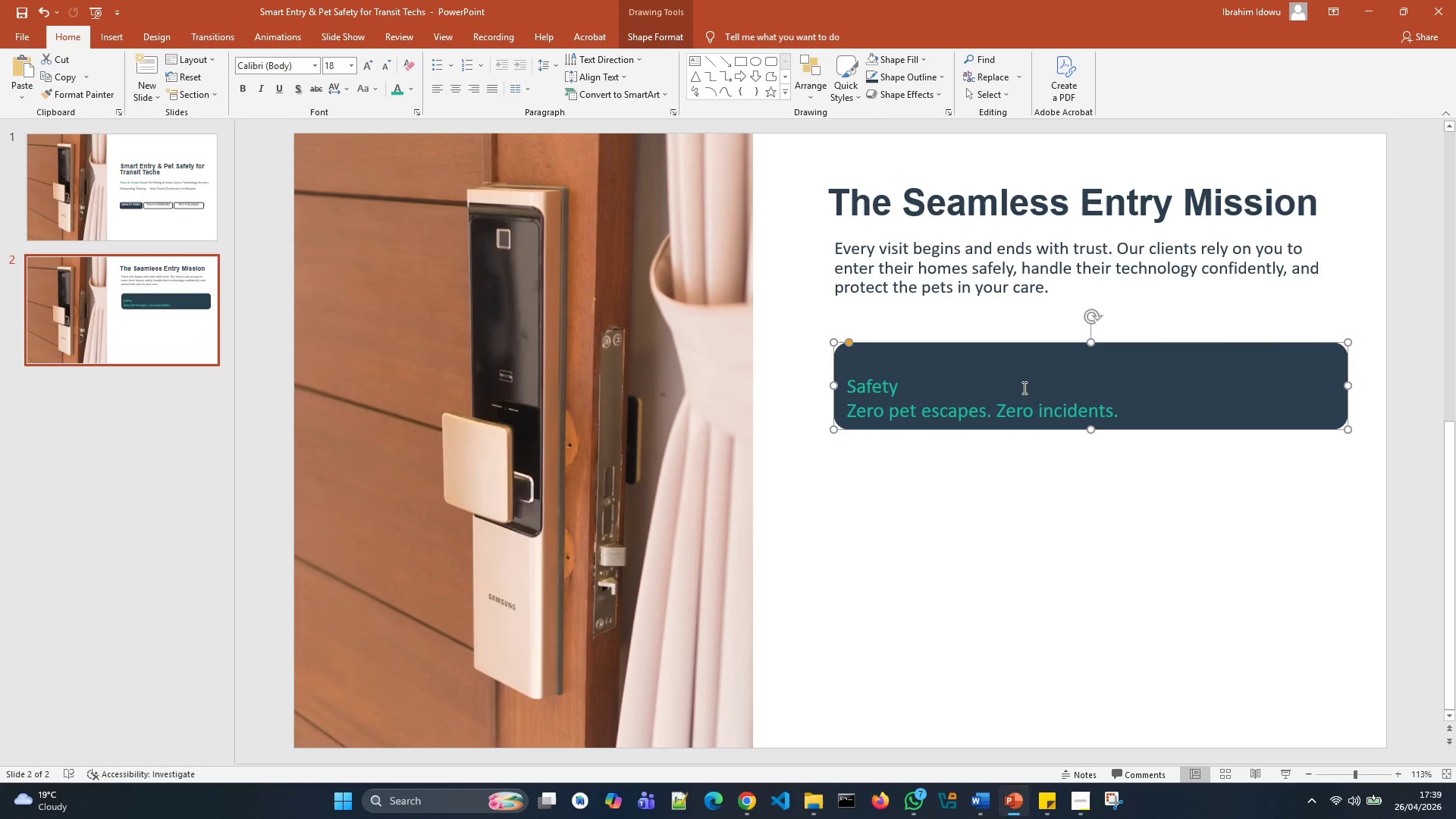 
left_click([1023, 387])
 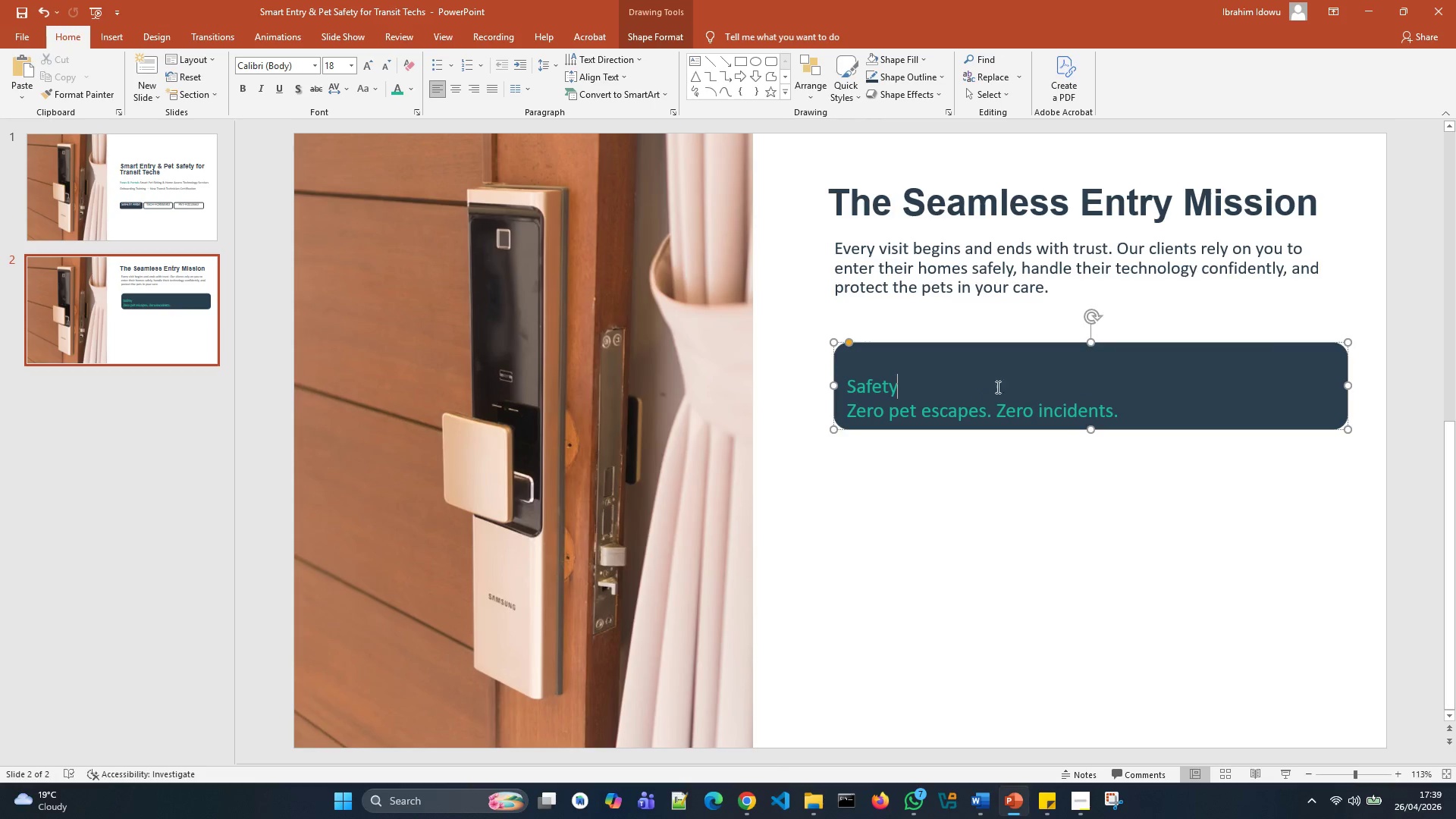 
left_click_drag(start_coordinate=[1012, 387], to_coordinate=[799, 370])
 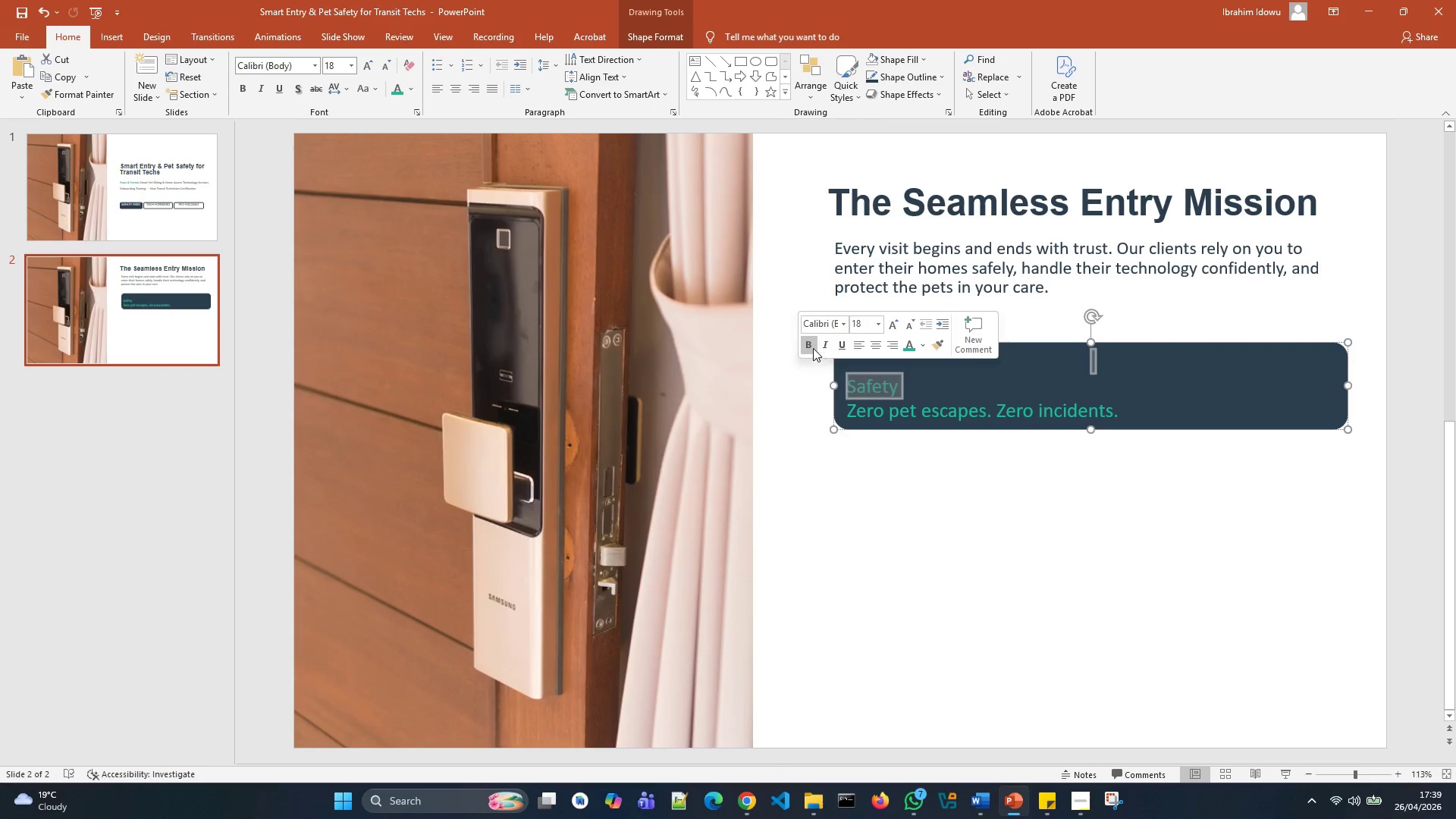 
left_click([809, 346])
 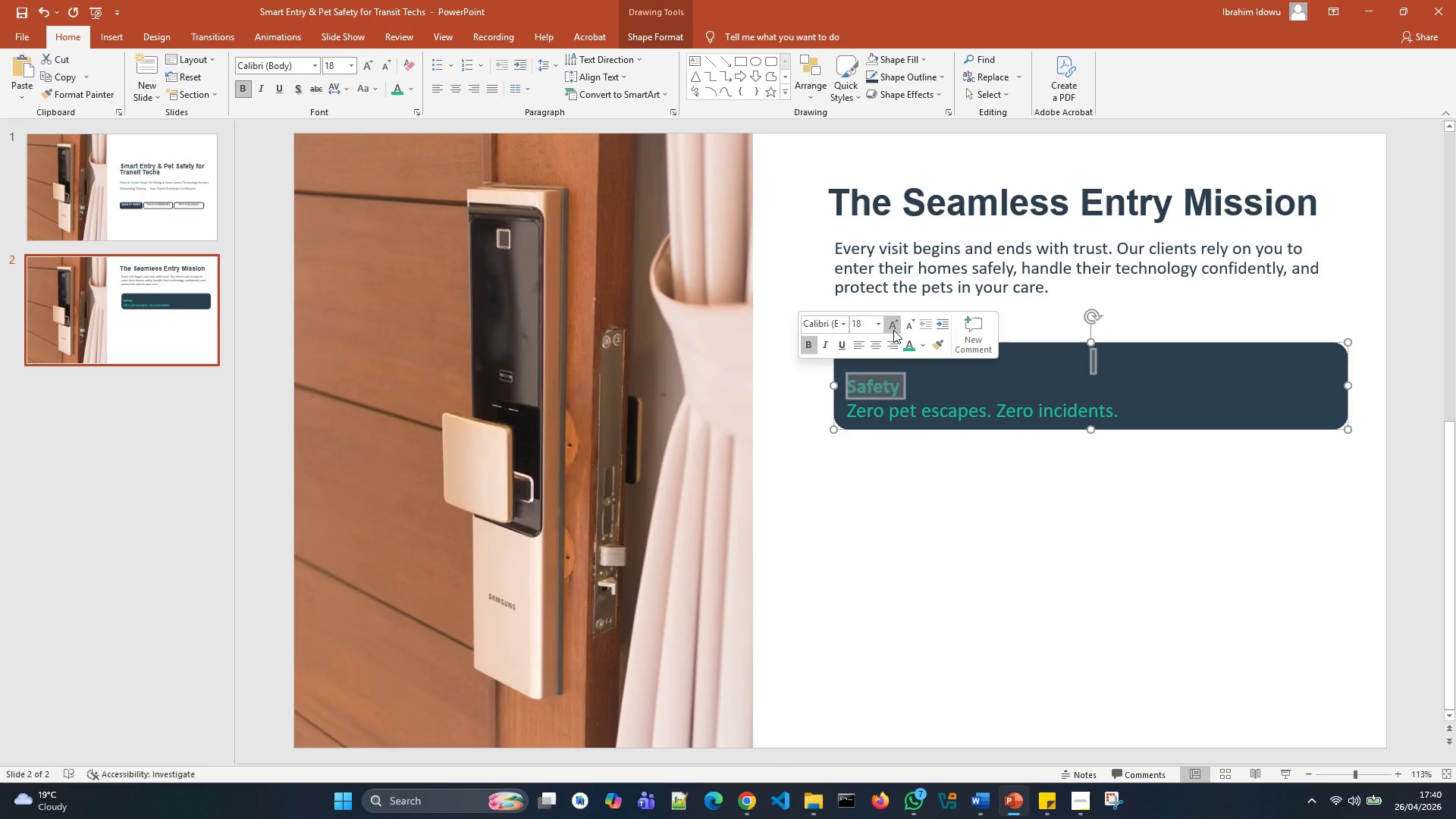 
left_click([893, 330])
 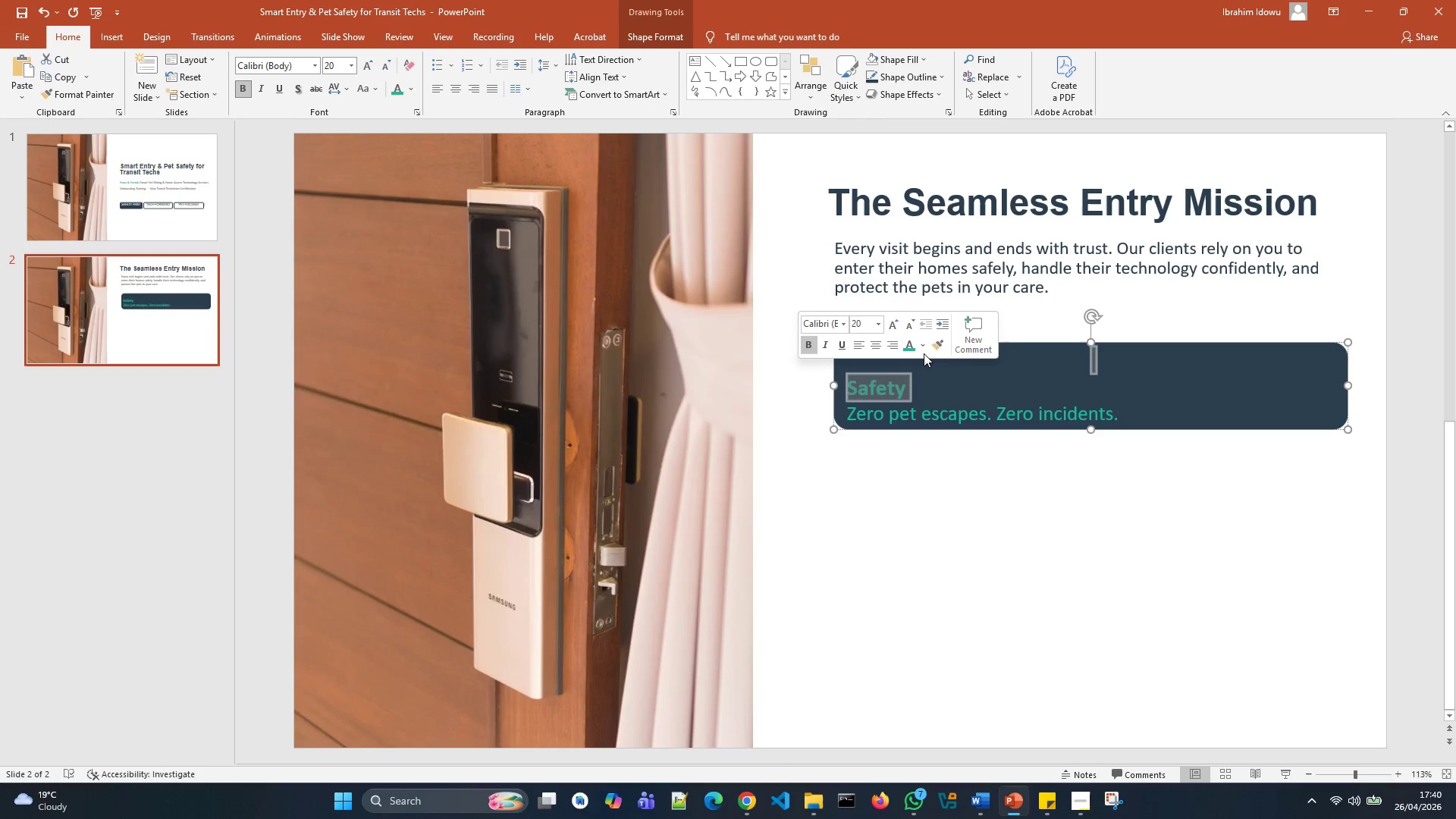 
left_click([924, 352])
 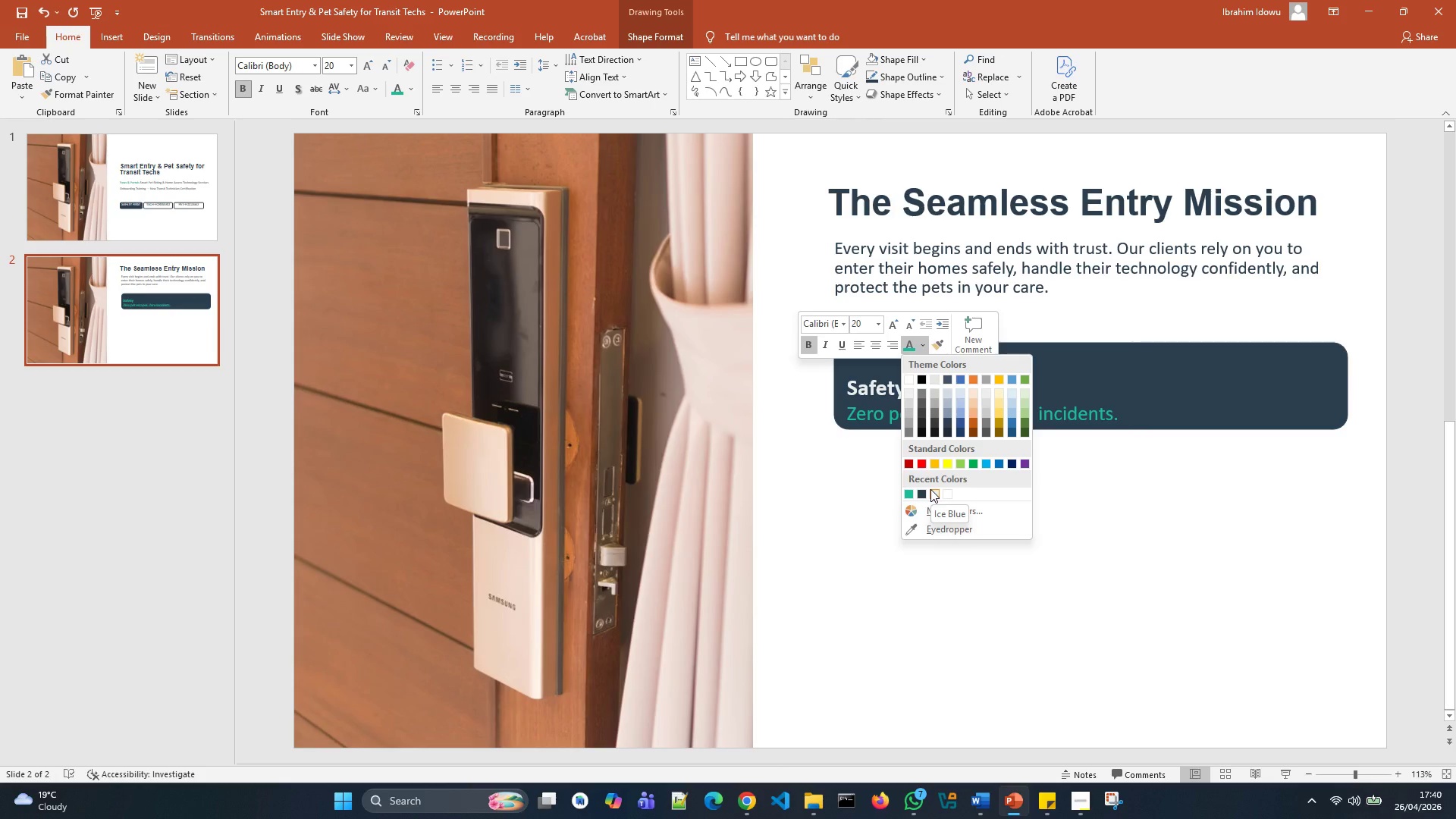 
left_click([930, 489])
 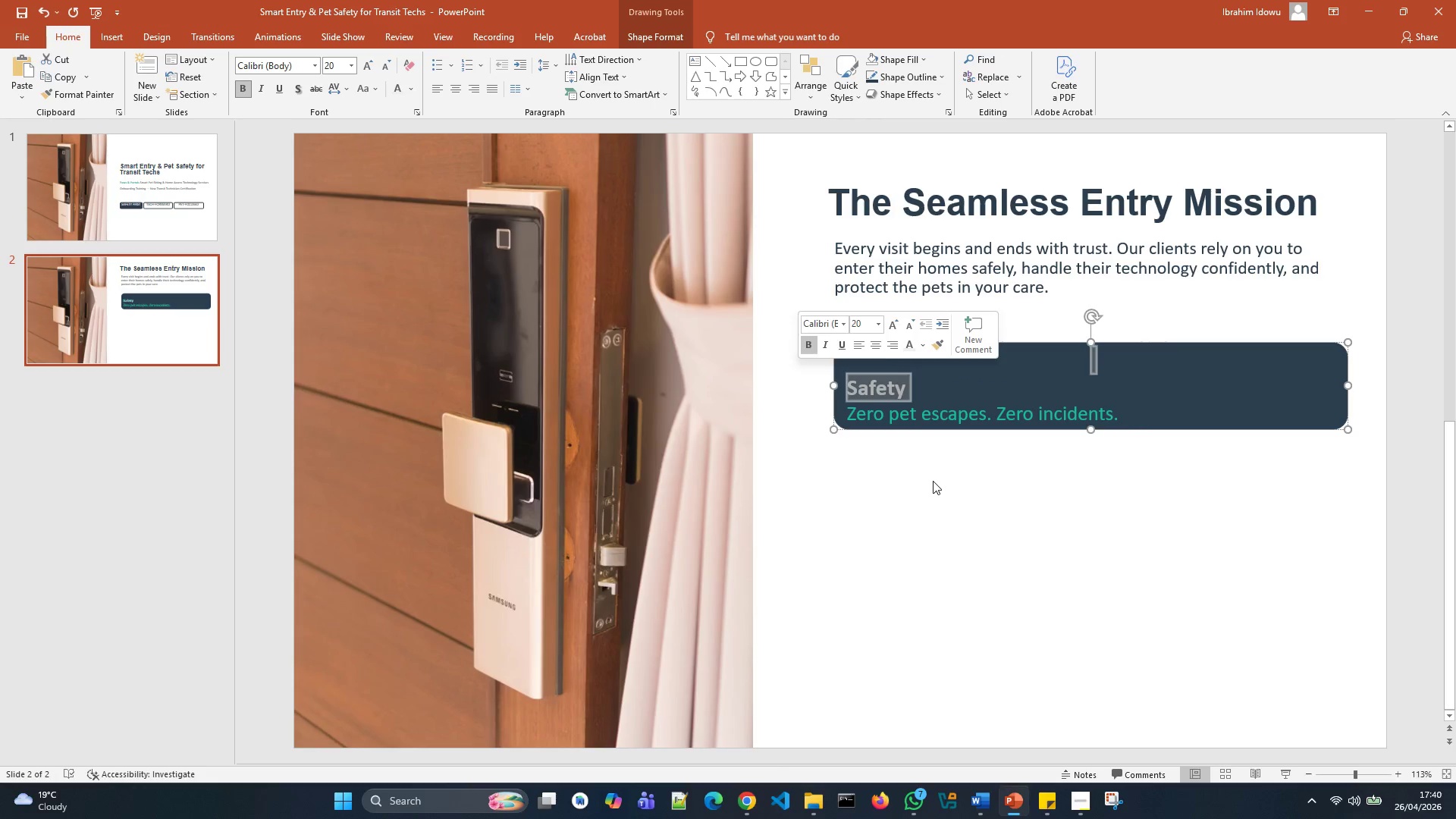 
left_click([933, 481])
 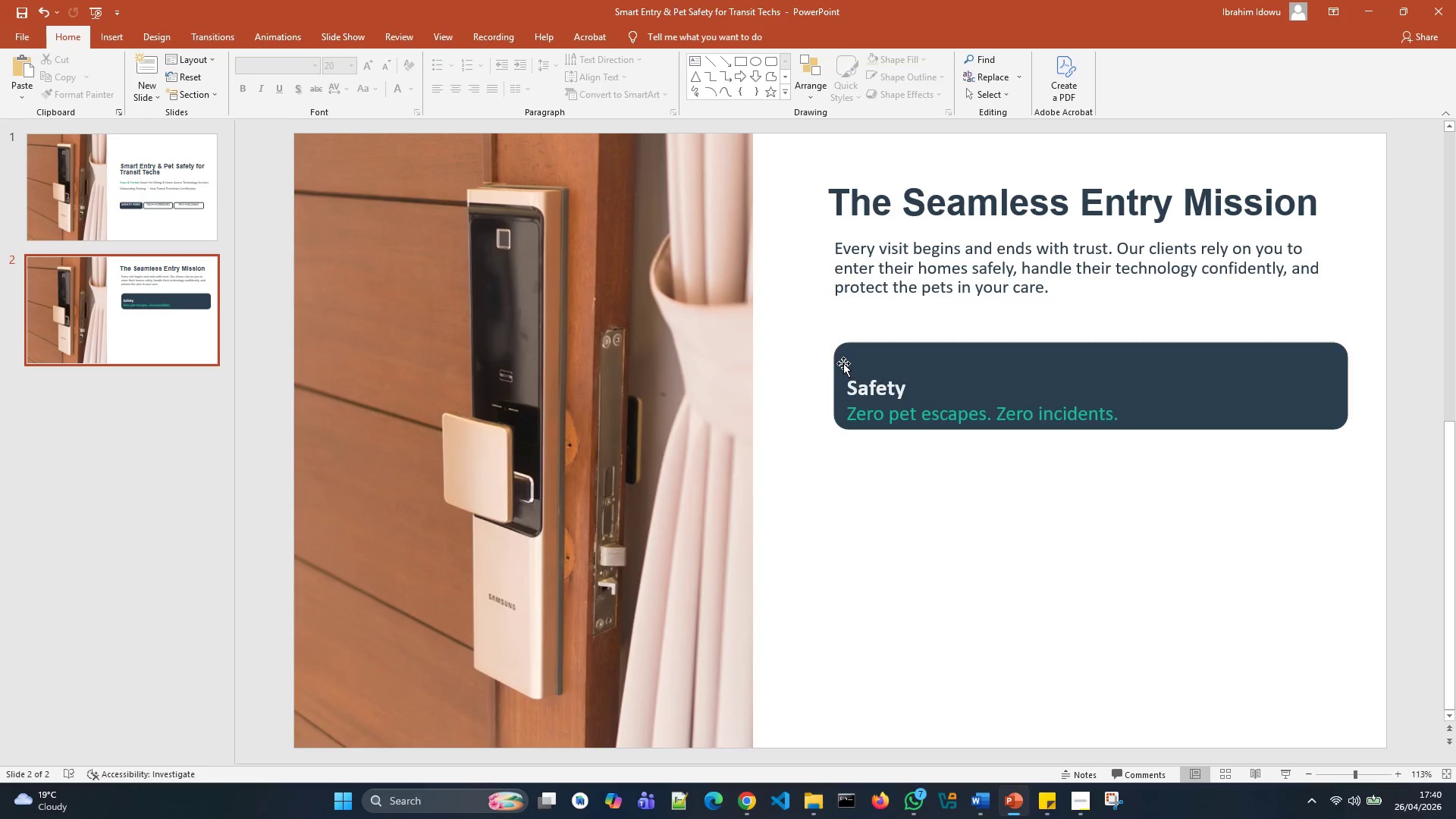 
wait(5.38)
 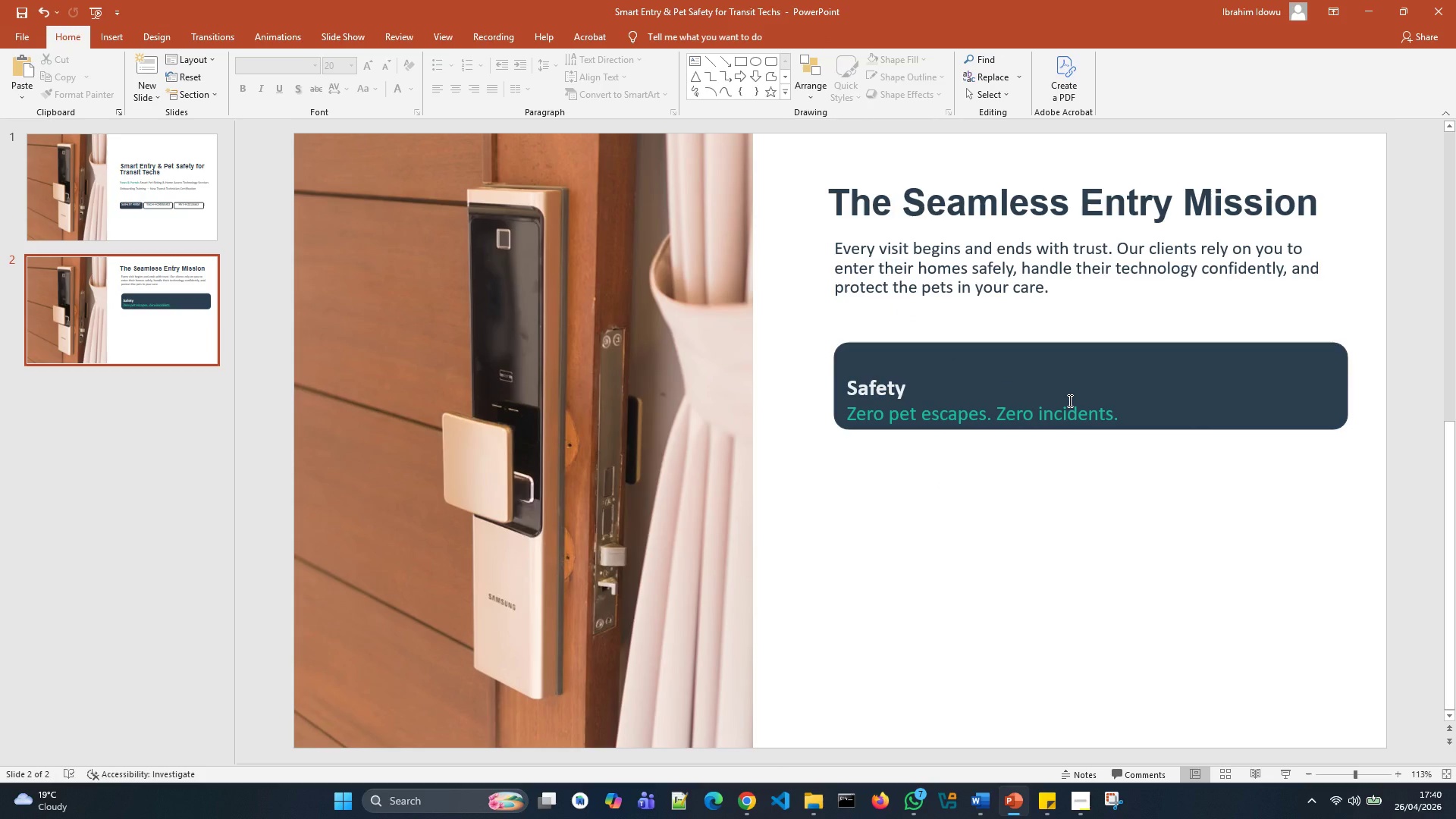 
left_click([856, 381])
 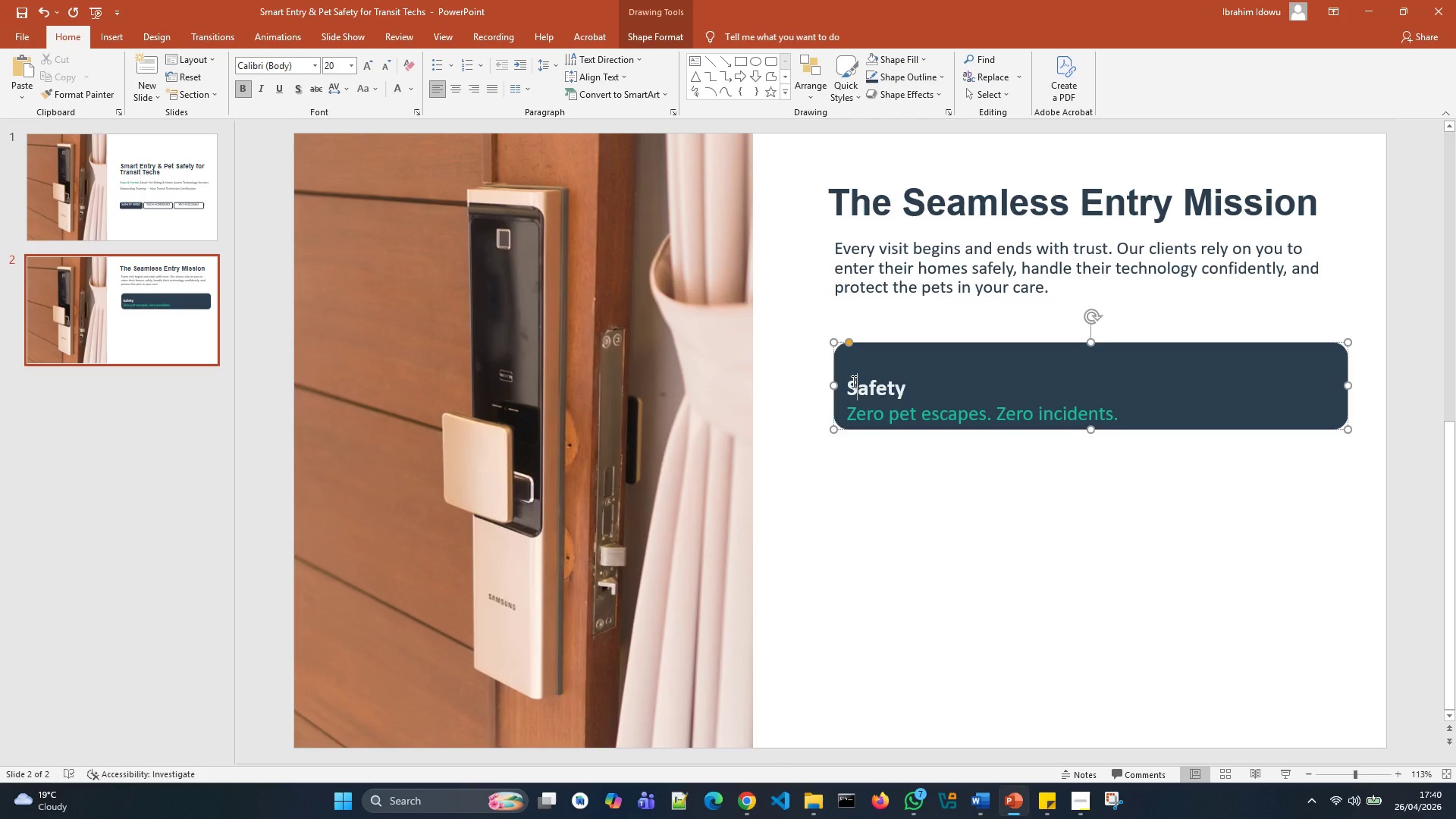 
left_click([852, 381])
 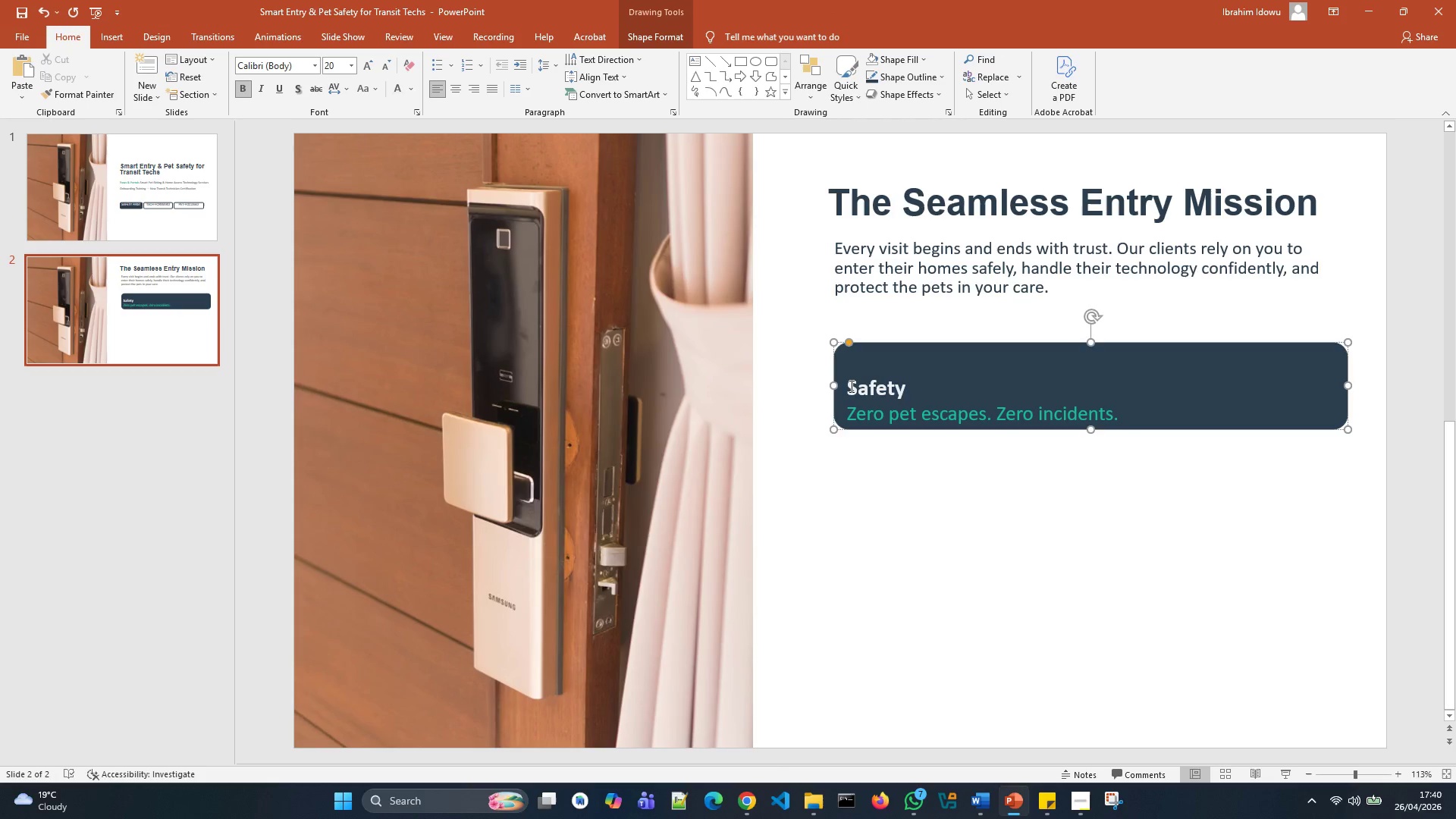 
left_click([850, 386])
 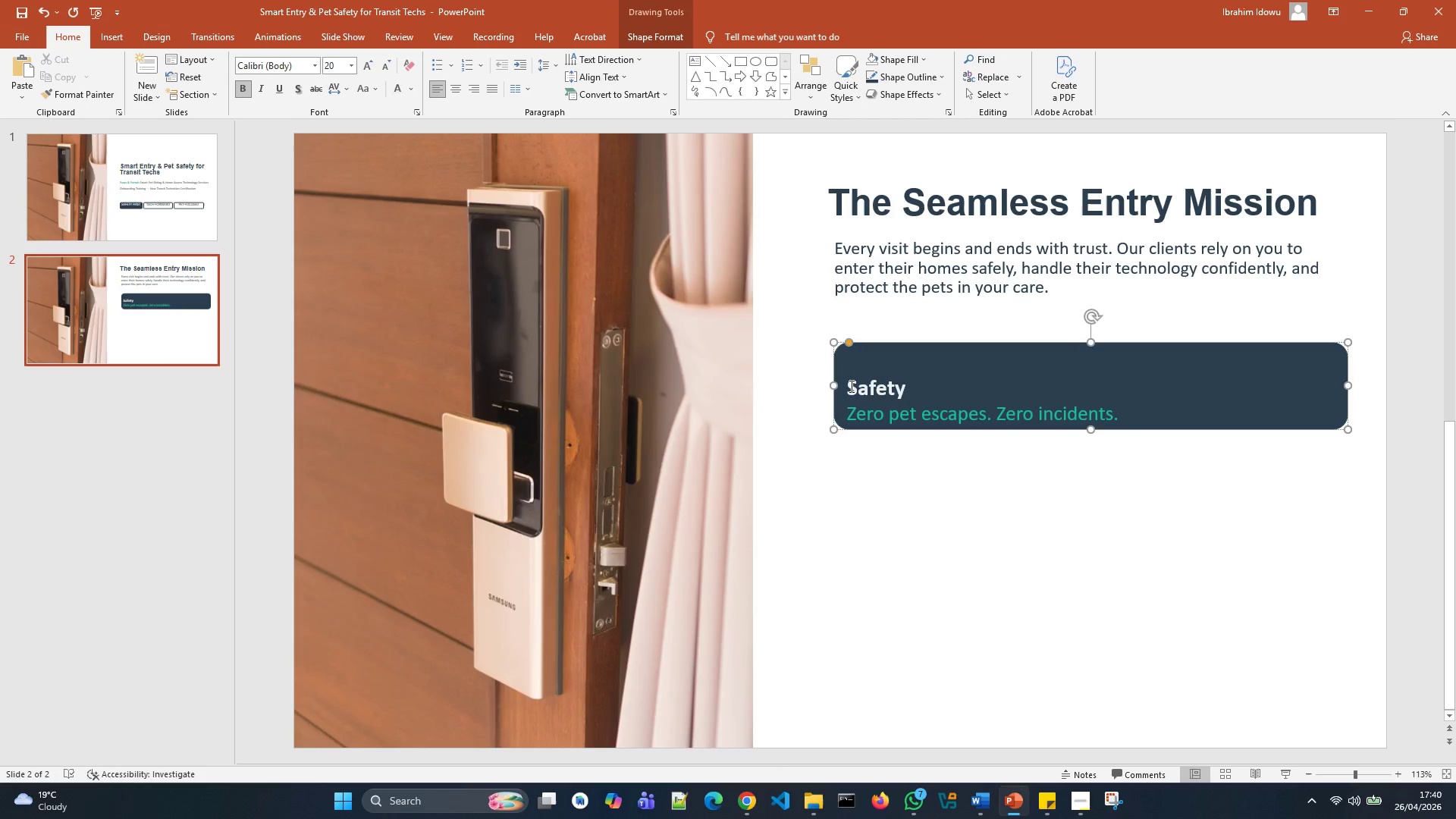 
key(Backspace)
 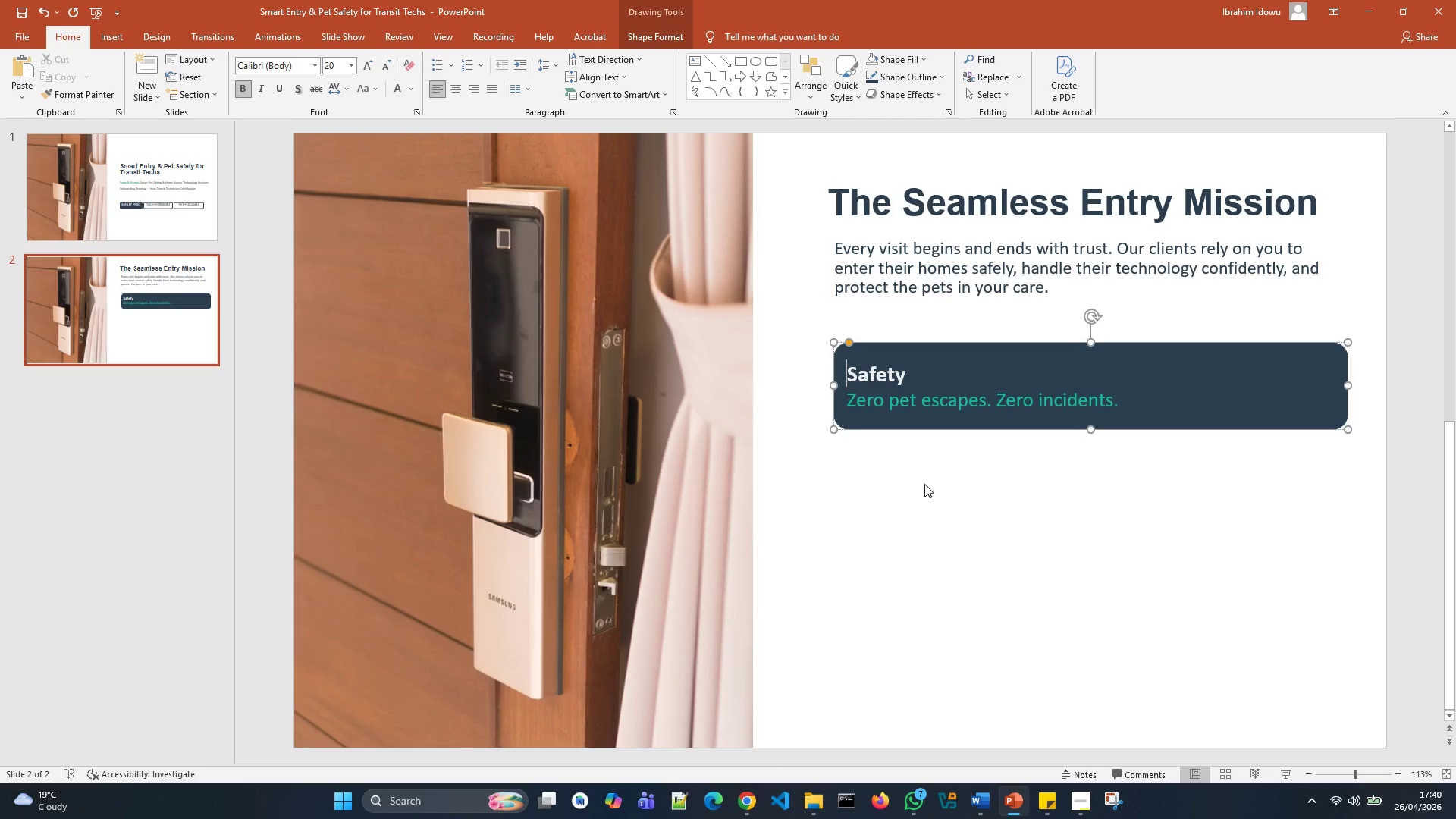 
left_click([924, 484])
 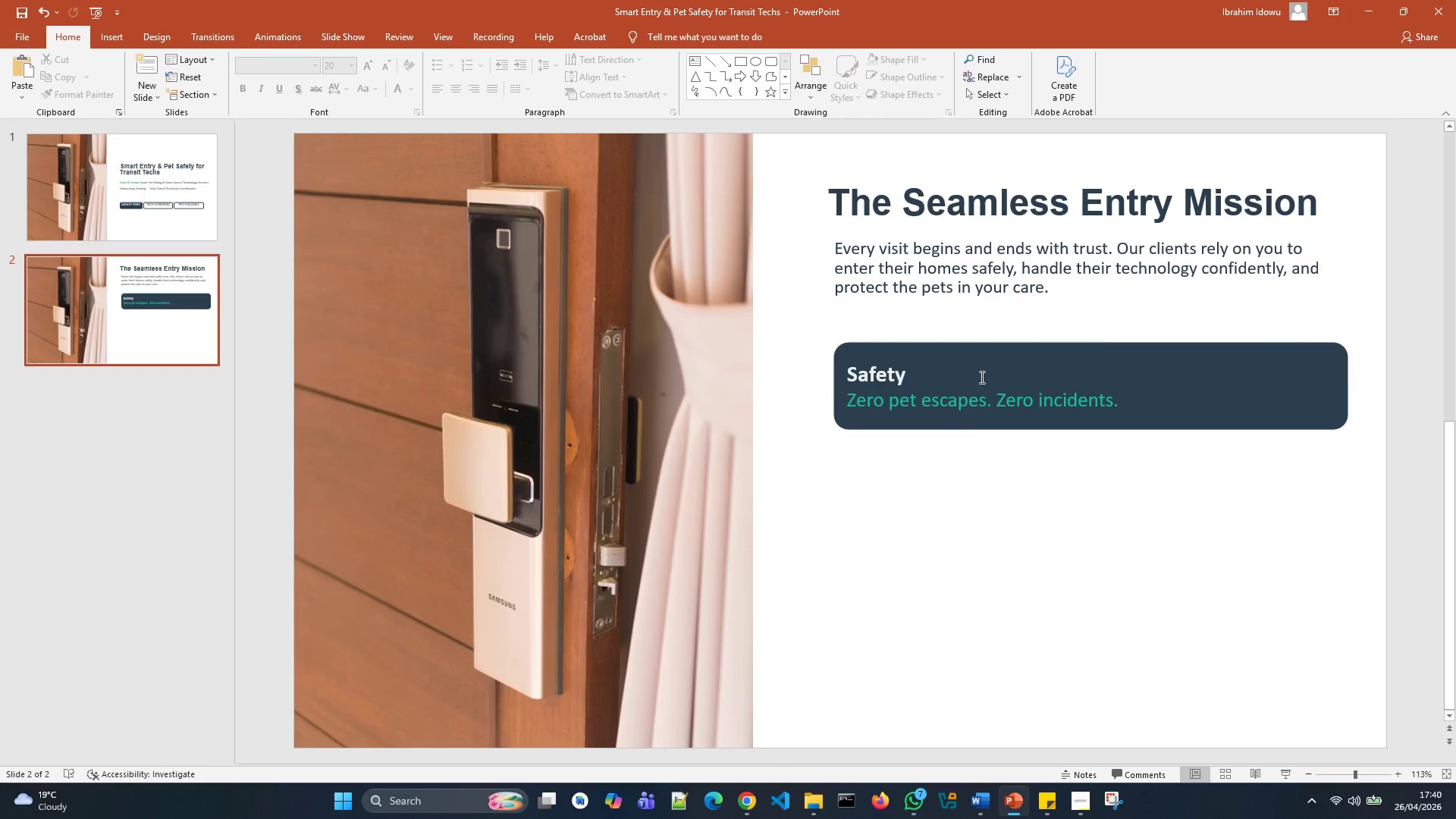 
left_click([982, 366])
 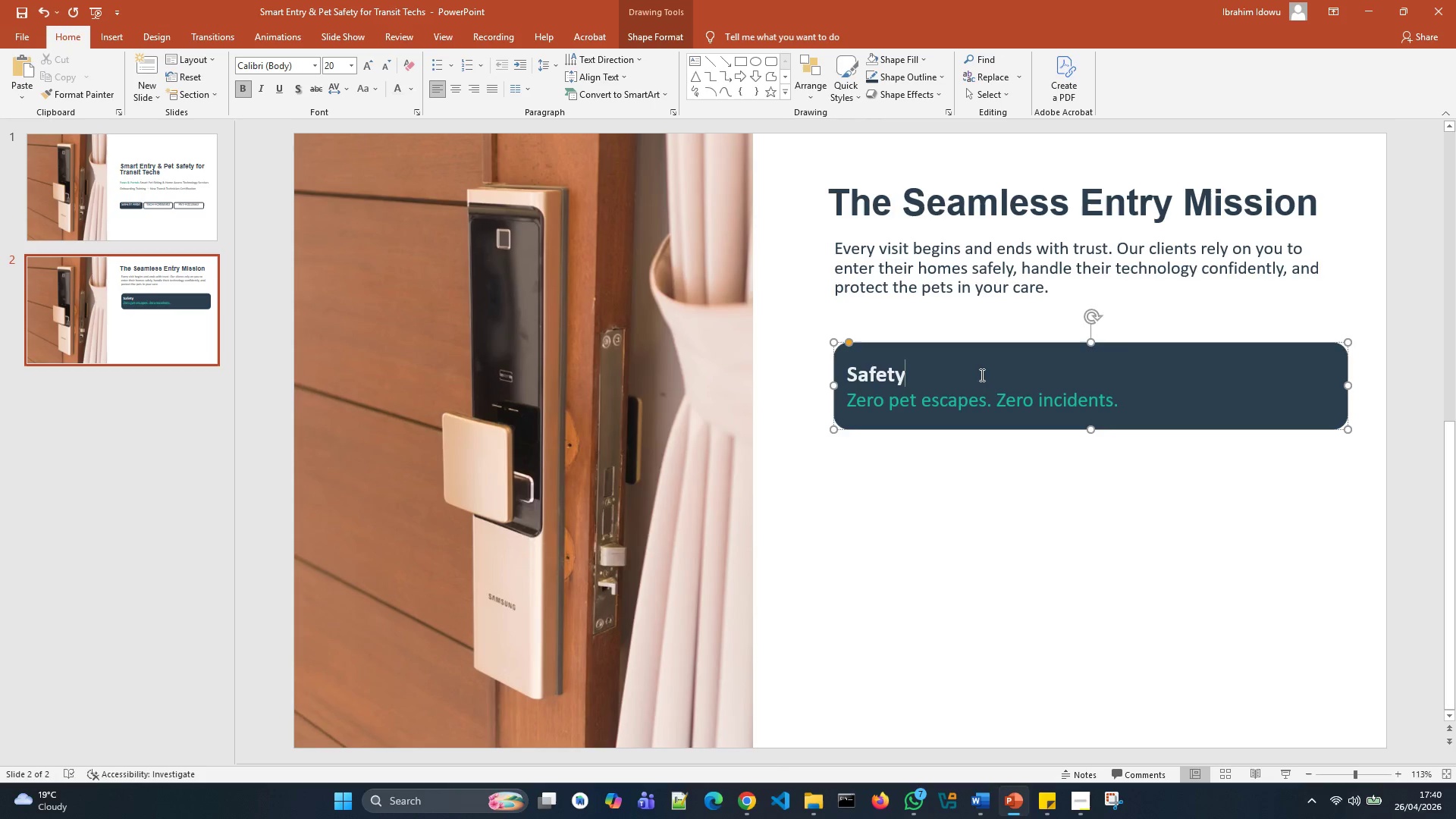 
wait(5.69)
 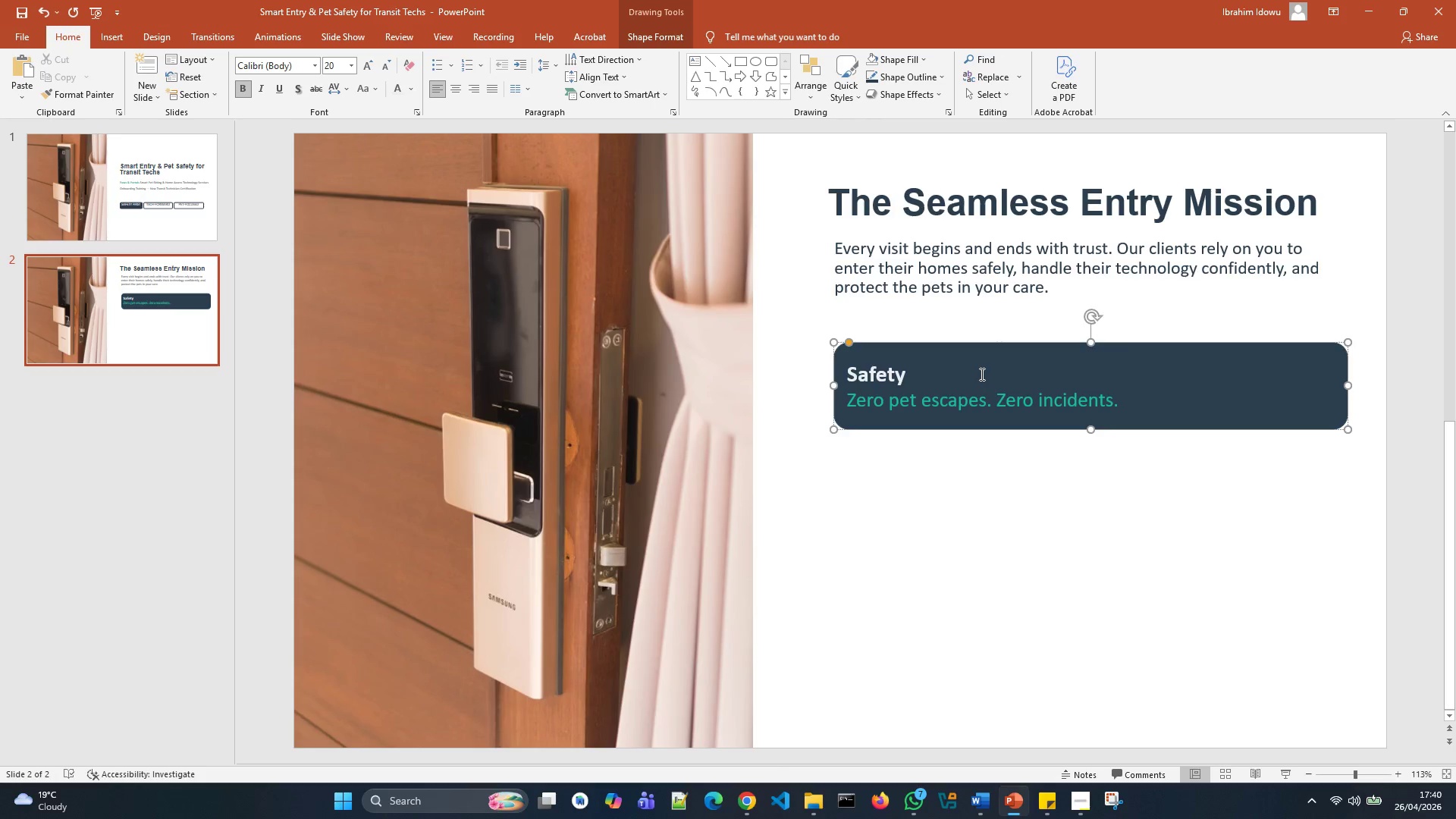 
left_click_drag(start_coordinate=[903, 373], to_coordinate=[871, 371])
 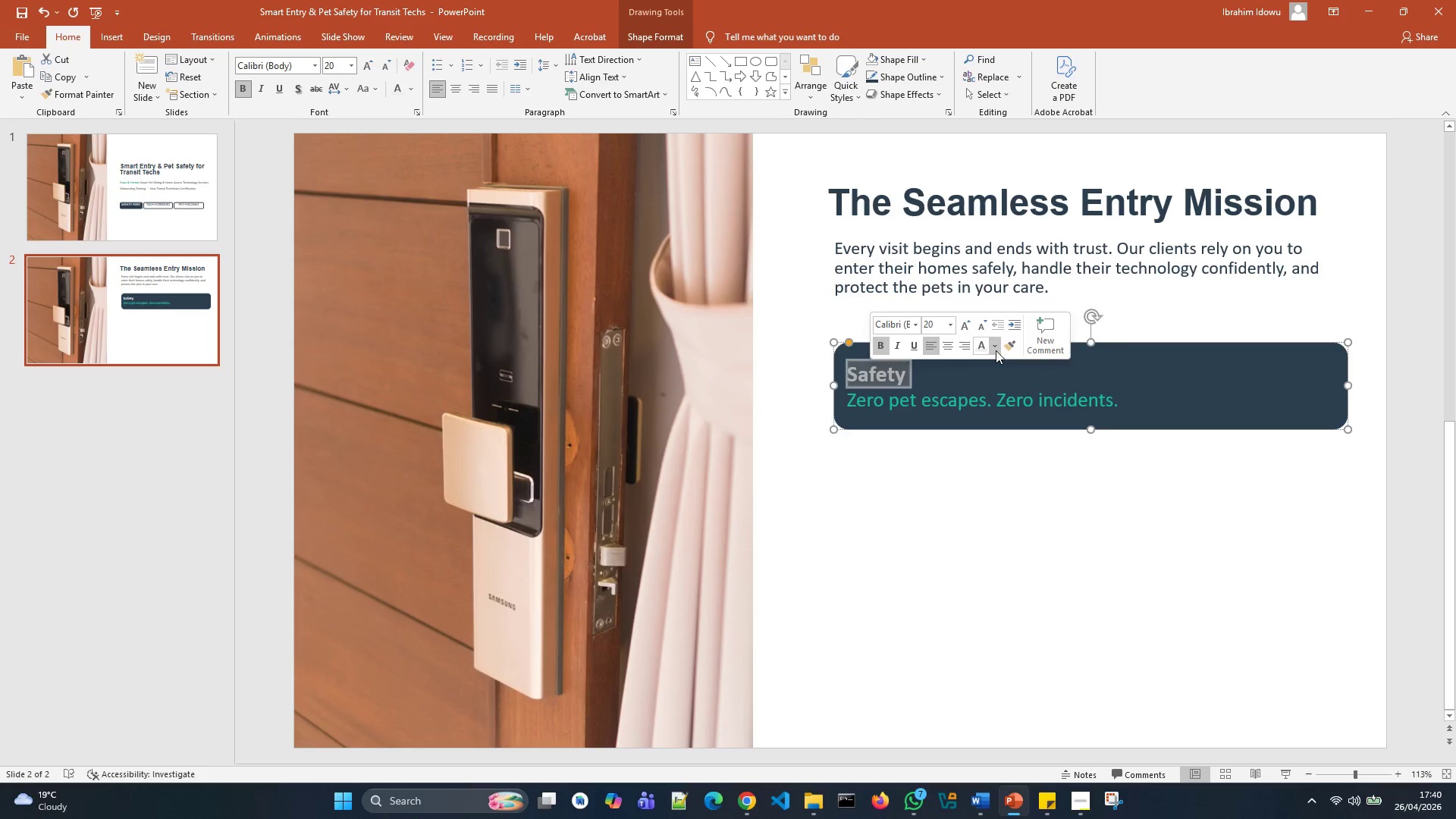 
left_click([994, 348])
 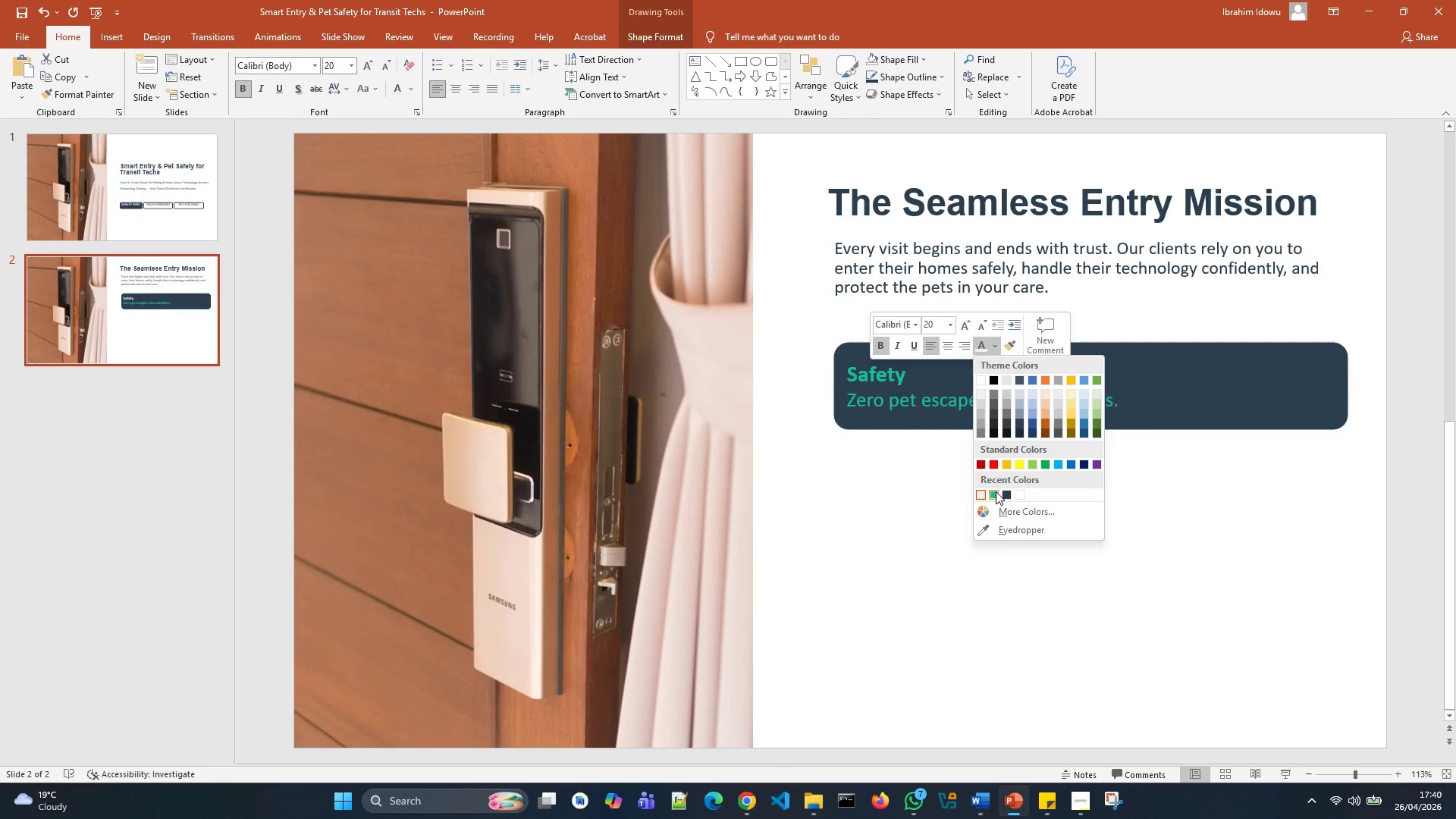 
left_click([993, 491])
 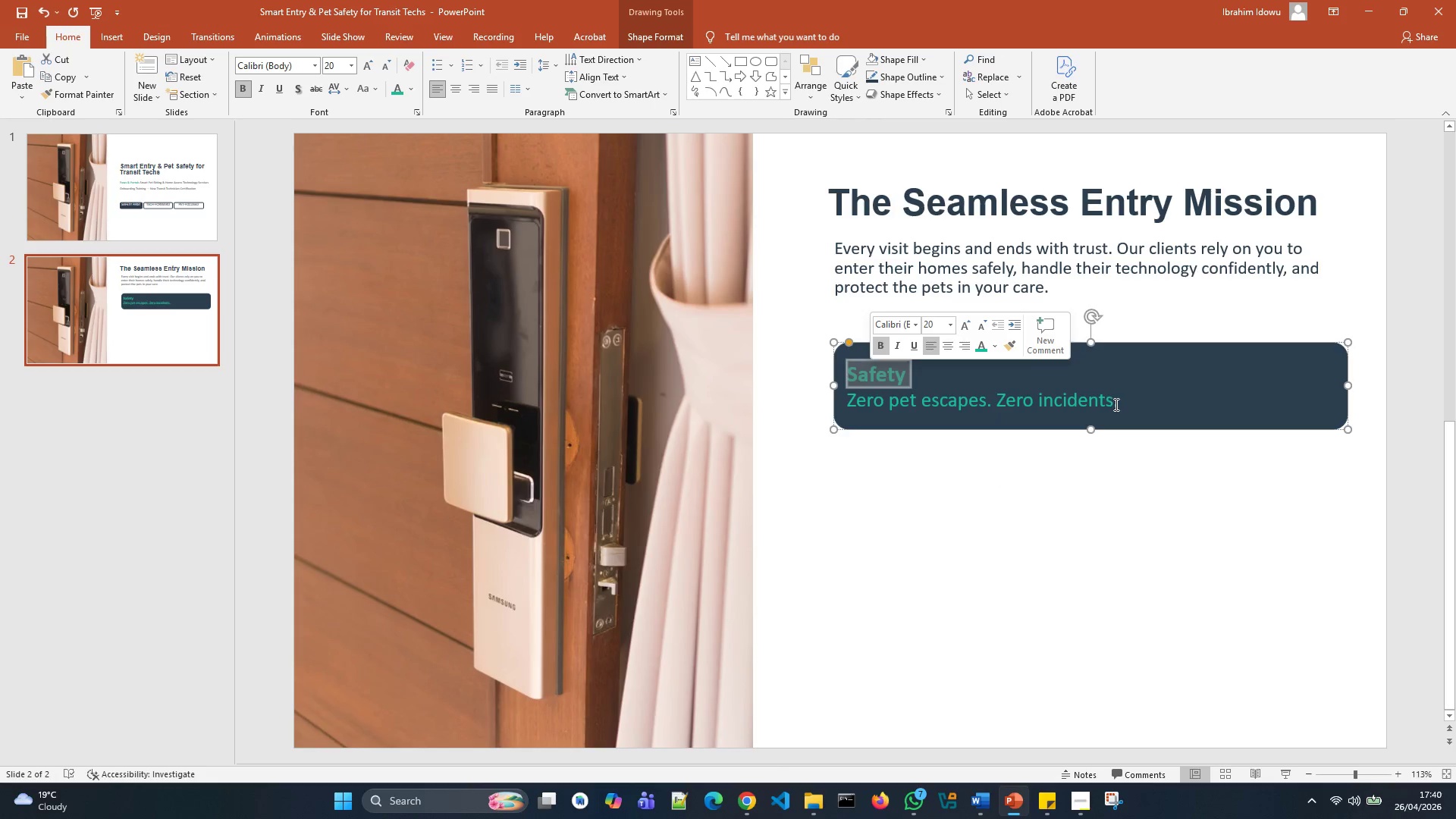 
left_click([1119, 405])
 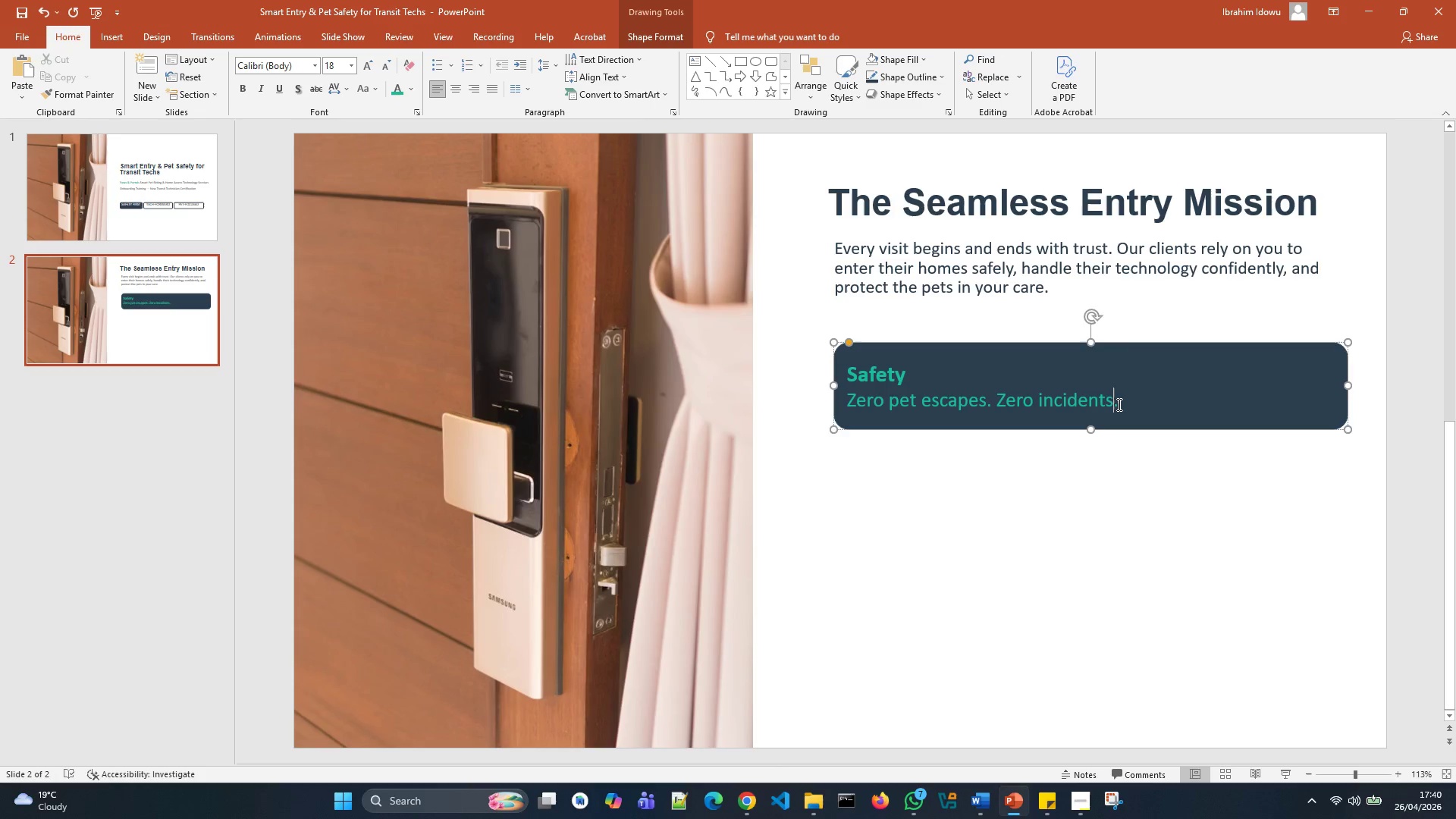 
left_click([1117, 406])
 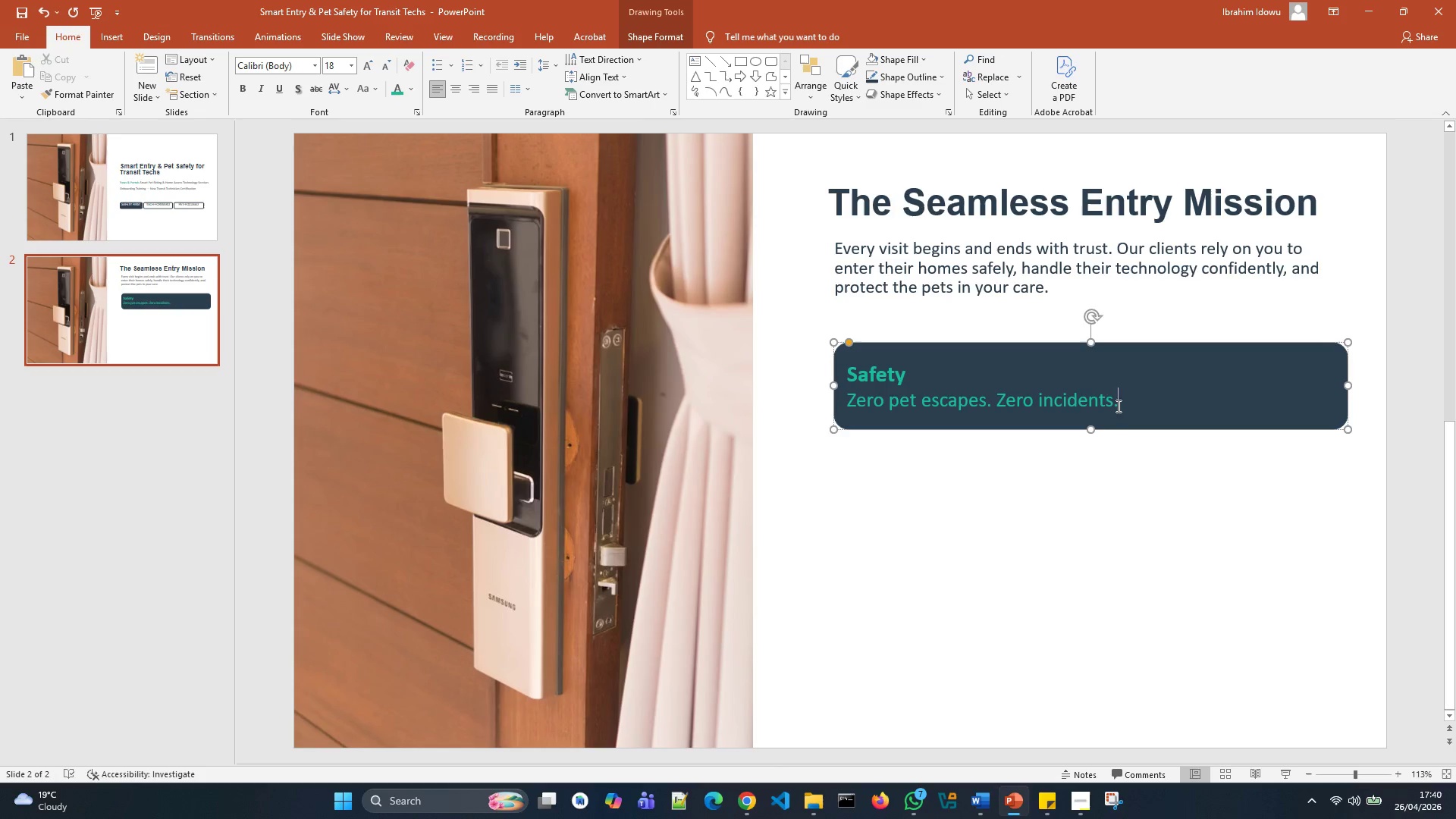 
left_click_drag(start_coordinate=[1117, 406], to_coordinate=[849, 398])
 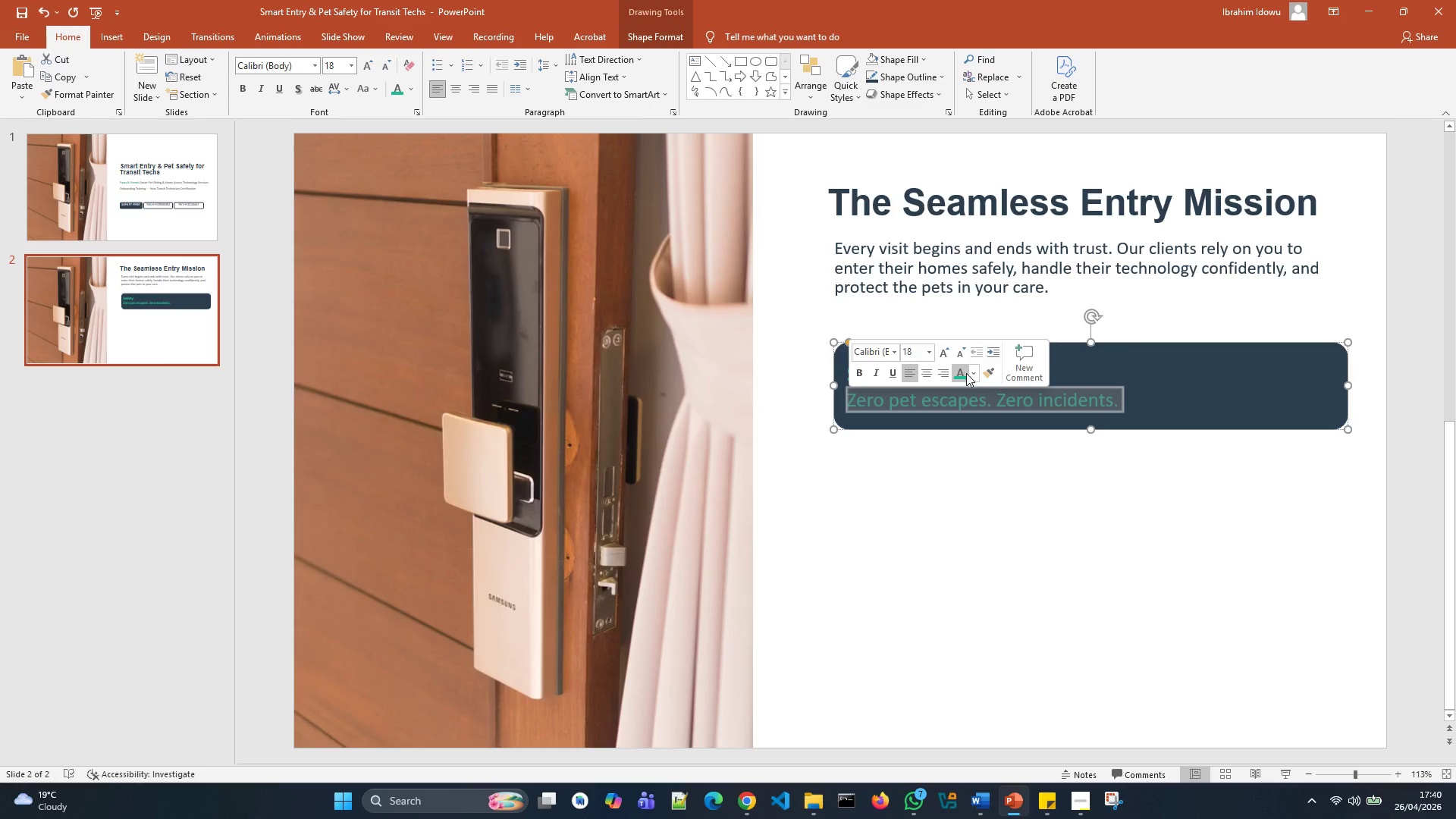 
left_click([974, 373])
 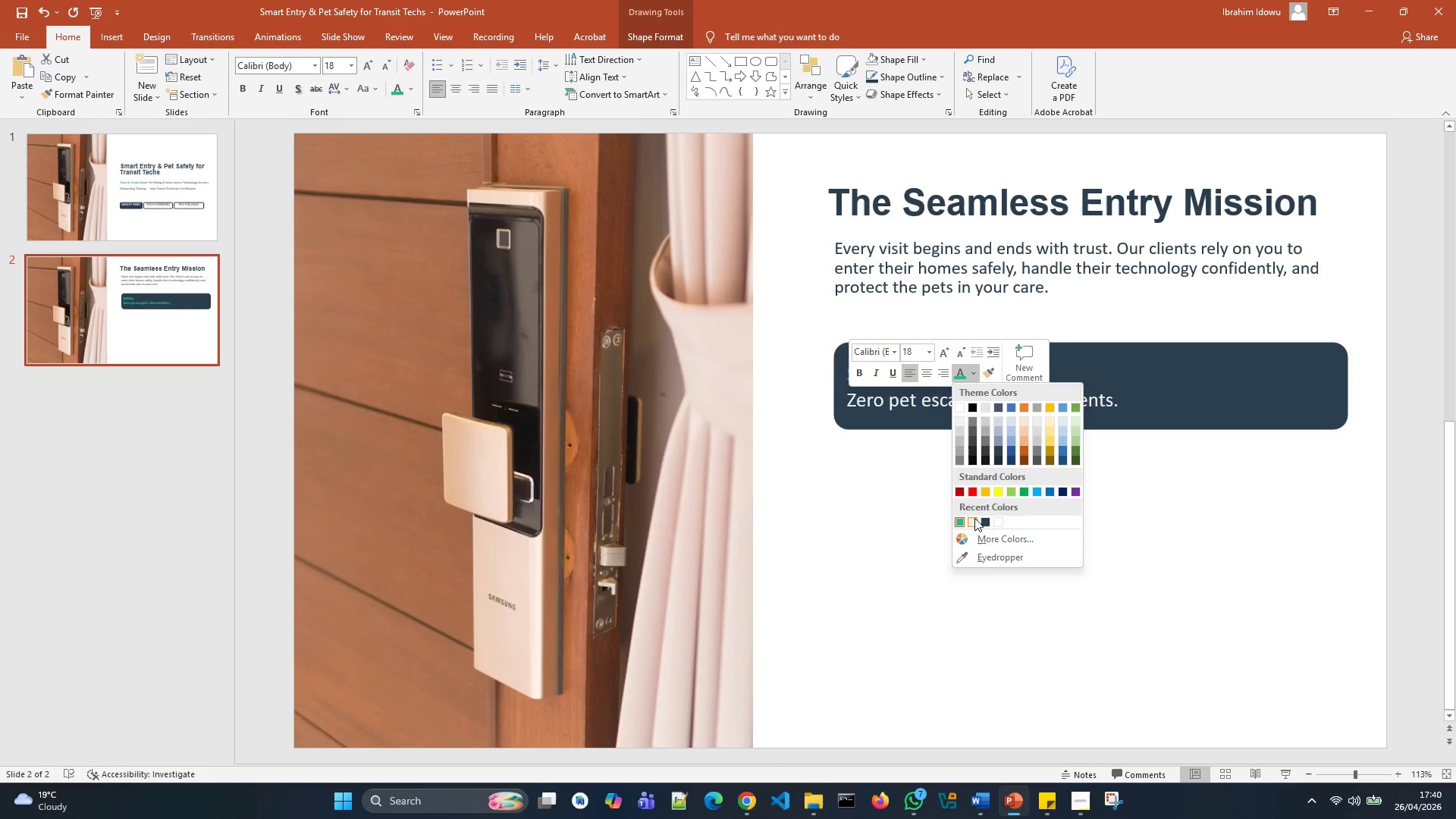 
left_click([974, 518])
 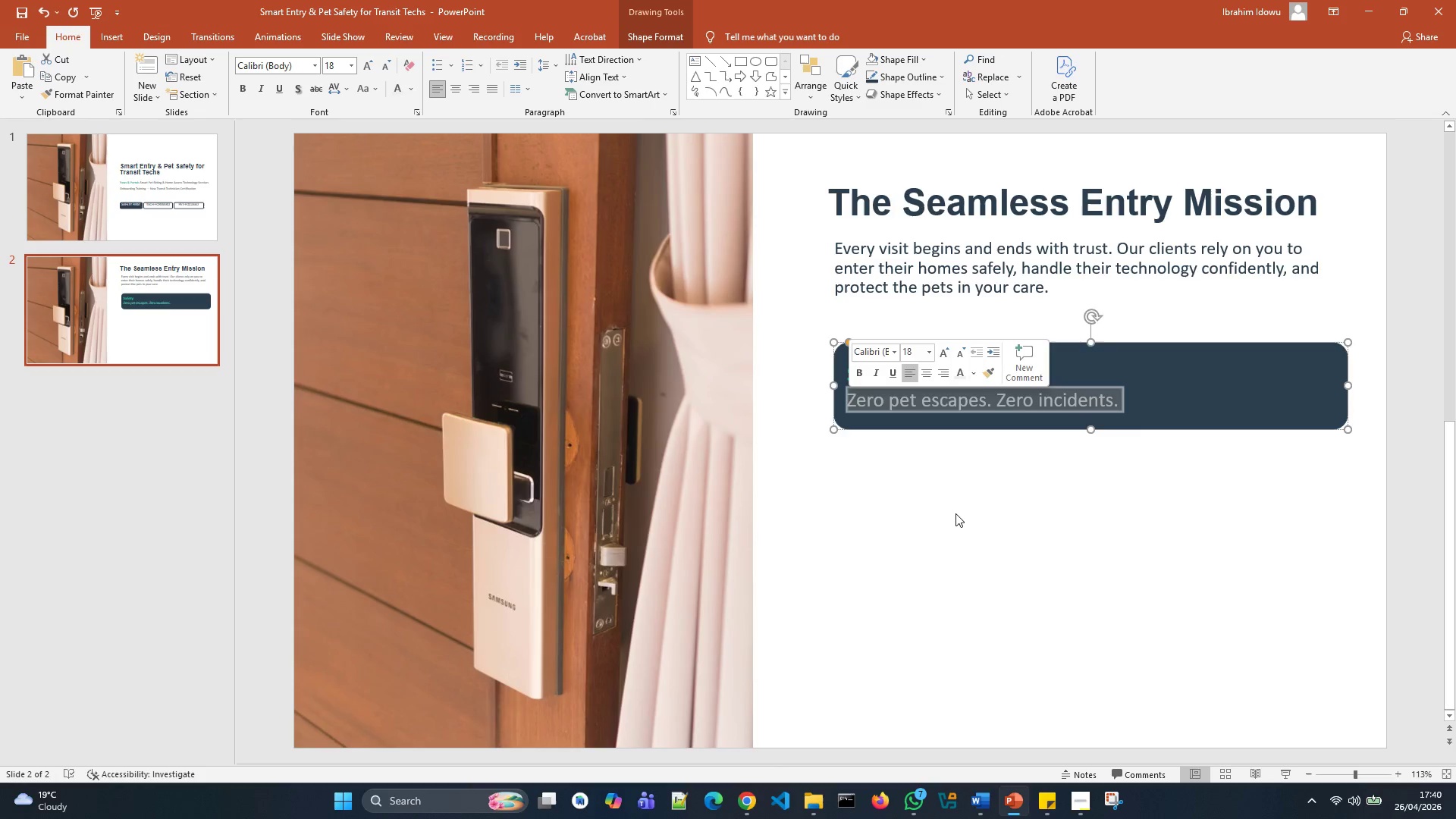 
left_click([956, 513])
 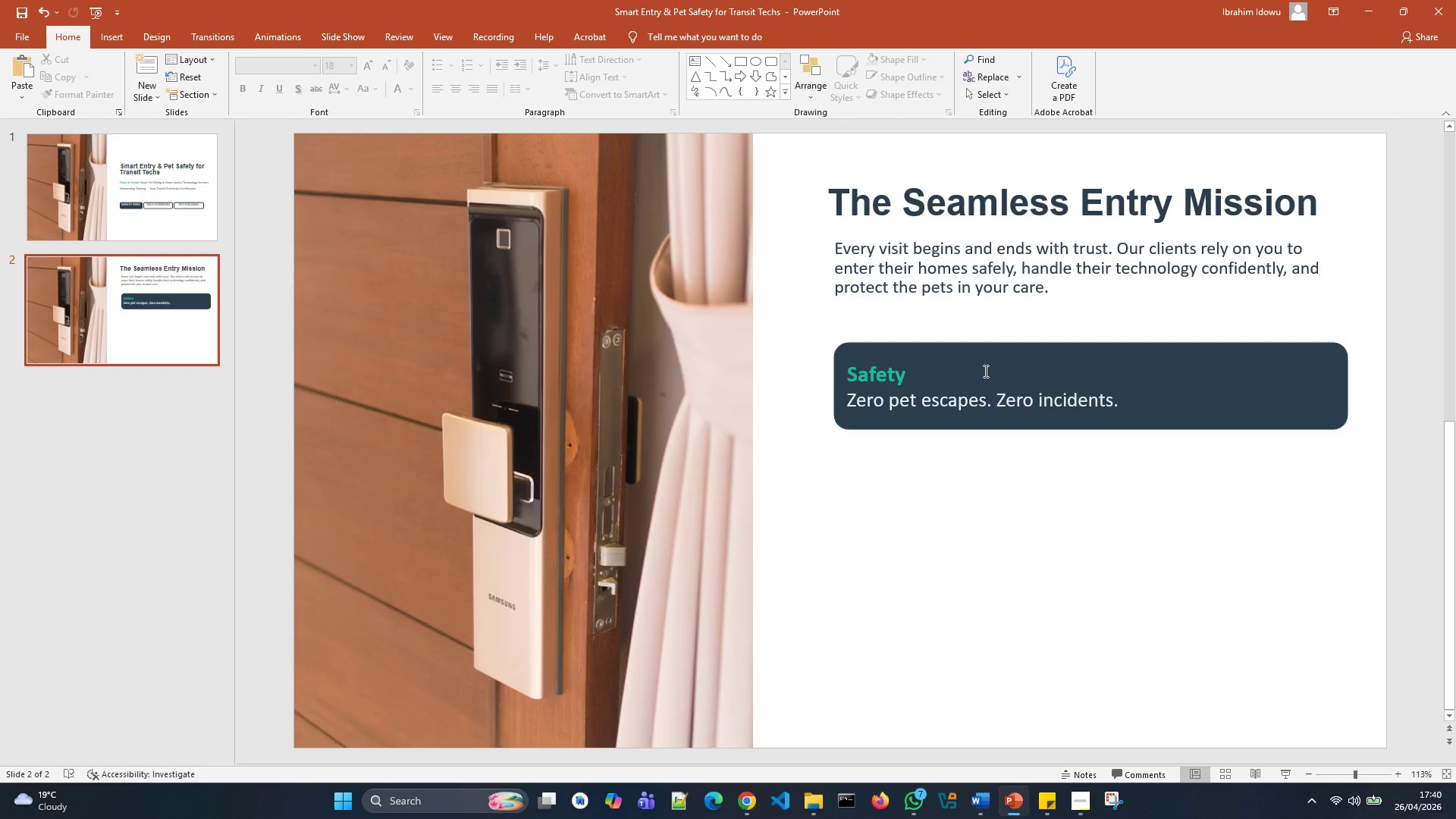 
left_click([985, 356])
 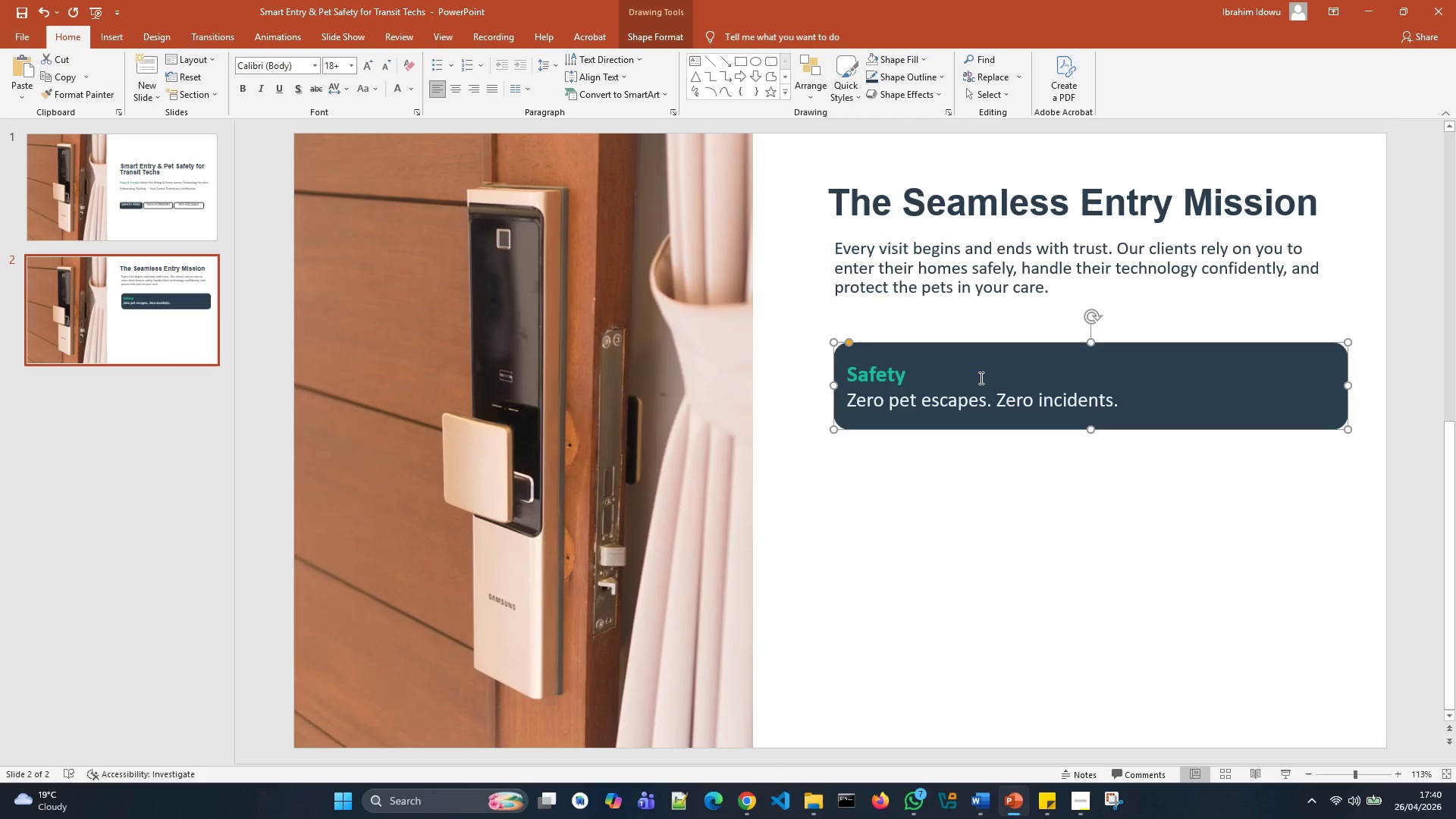 
key(Control+D)
 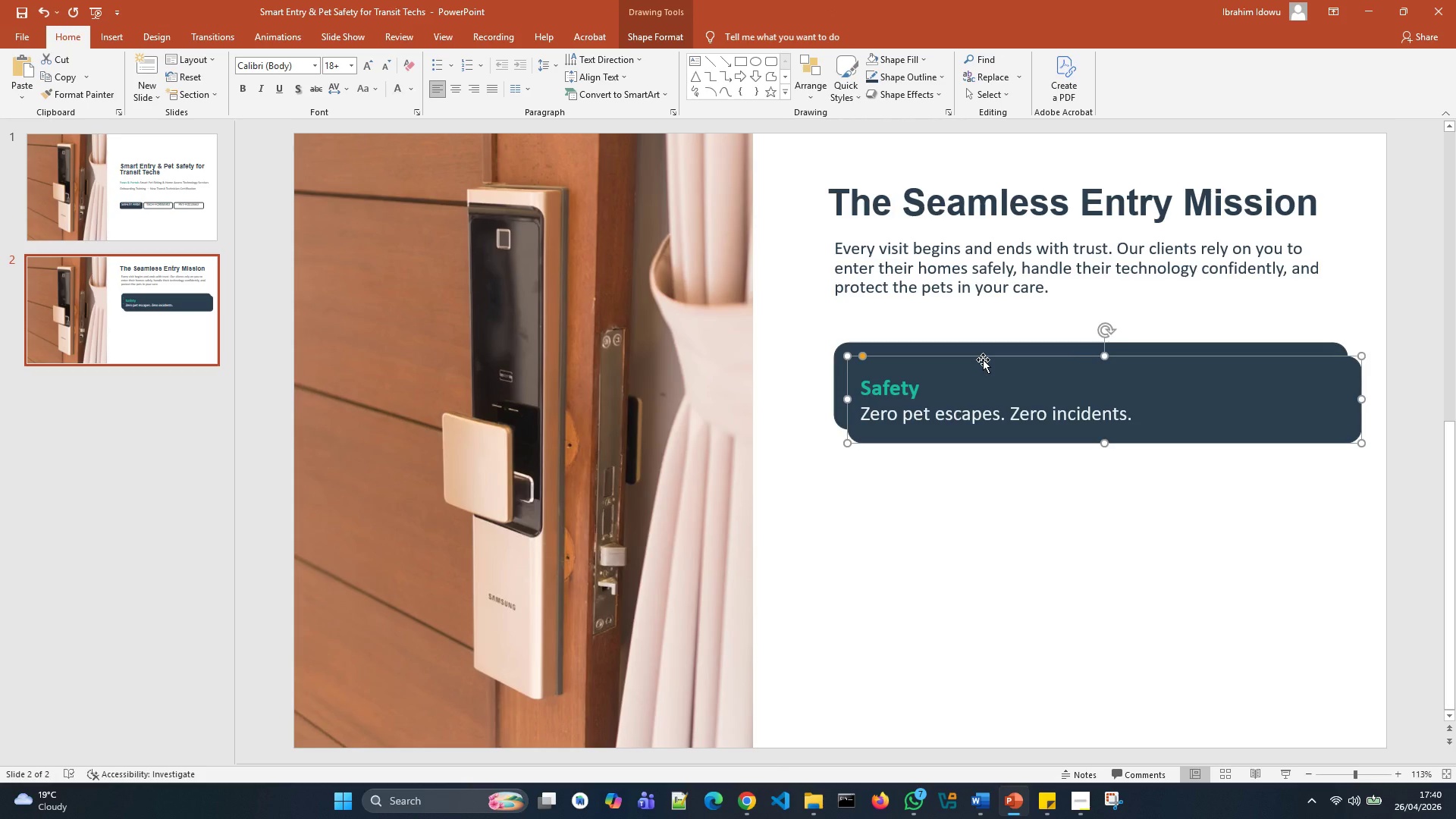 
left_click_drag(start_coordinate=[983, 359], to_coordinate=[969, 441])
 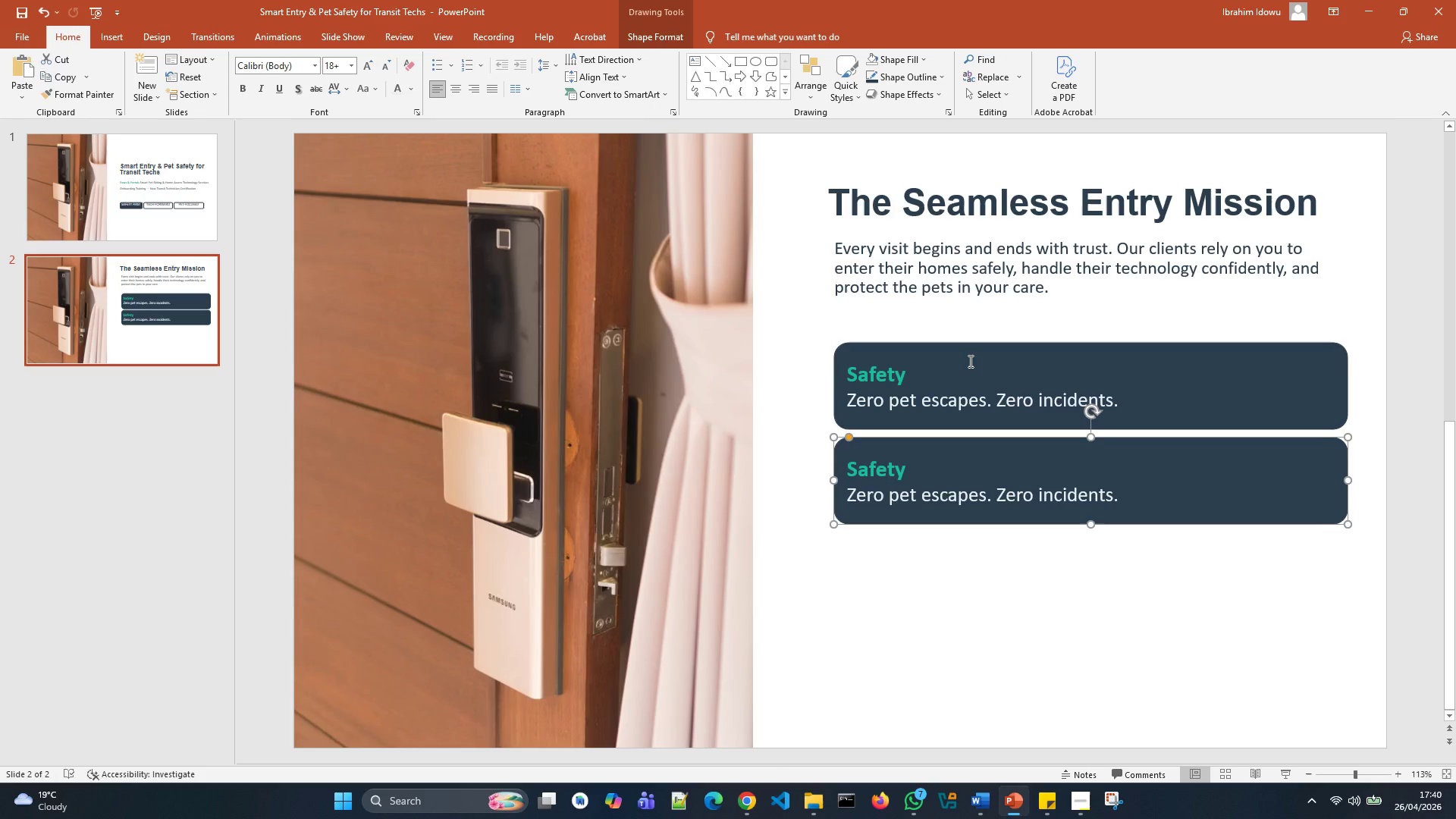 
left_click([969, 360])
 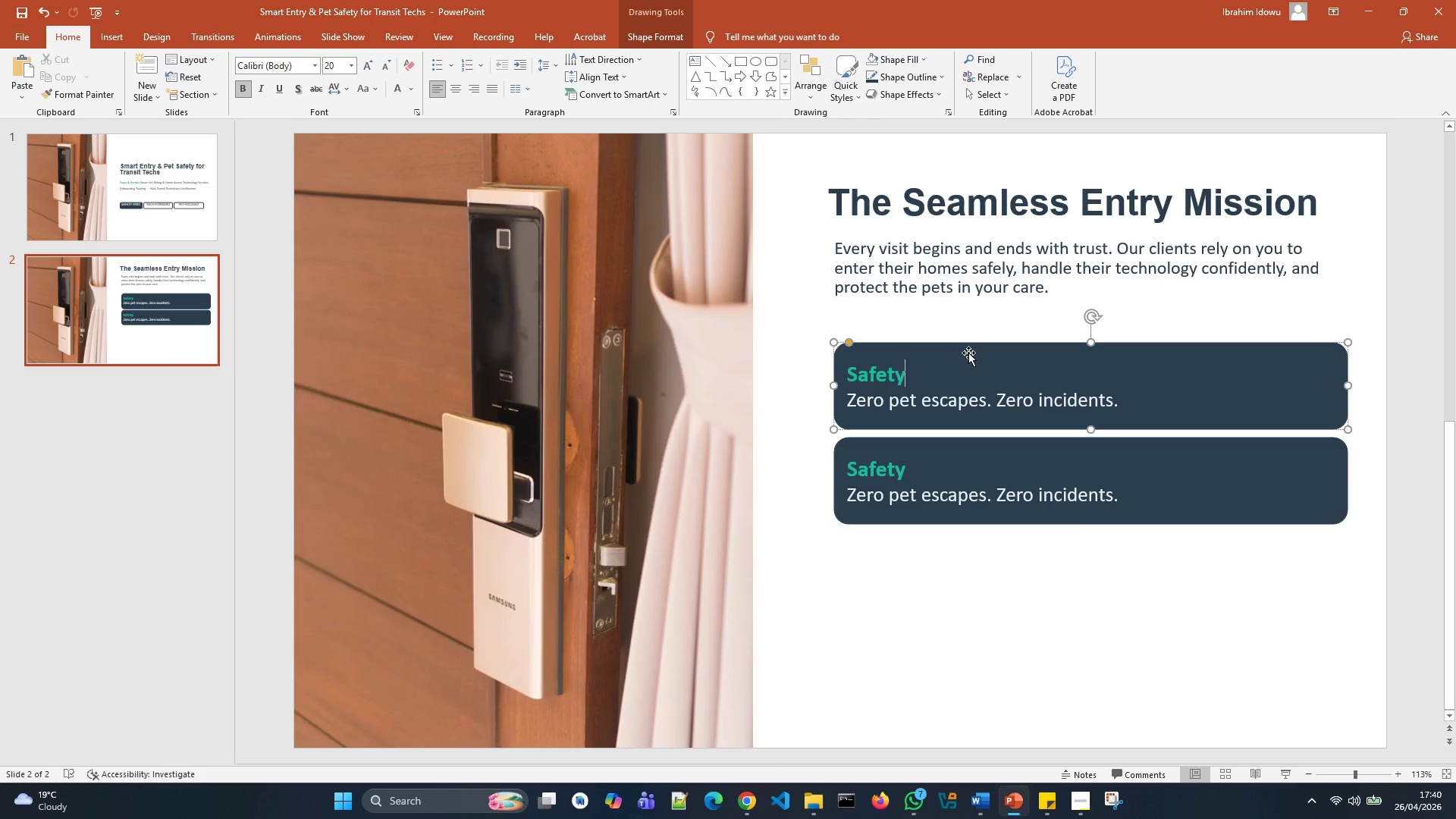 
left_click_drag(start_coordinate=[968, 353], to_coordinate=[965, 327])
 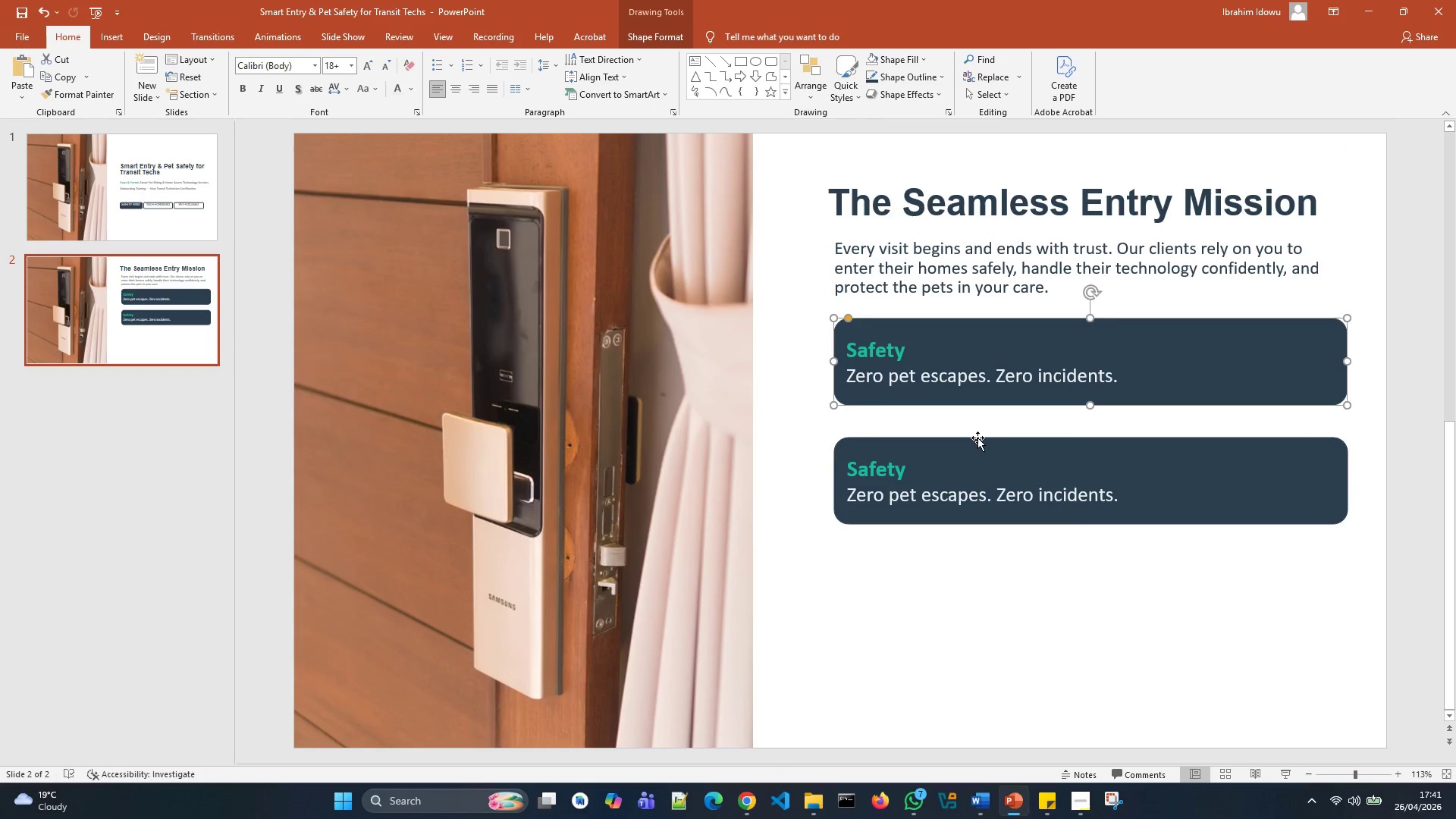 
left_click([977, 439])
 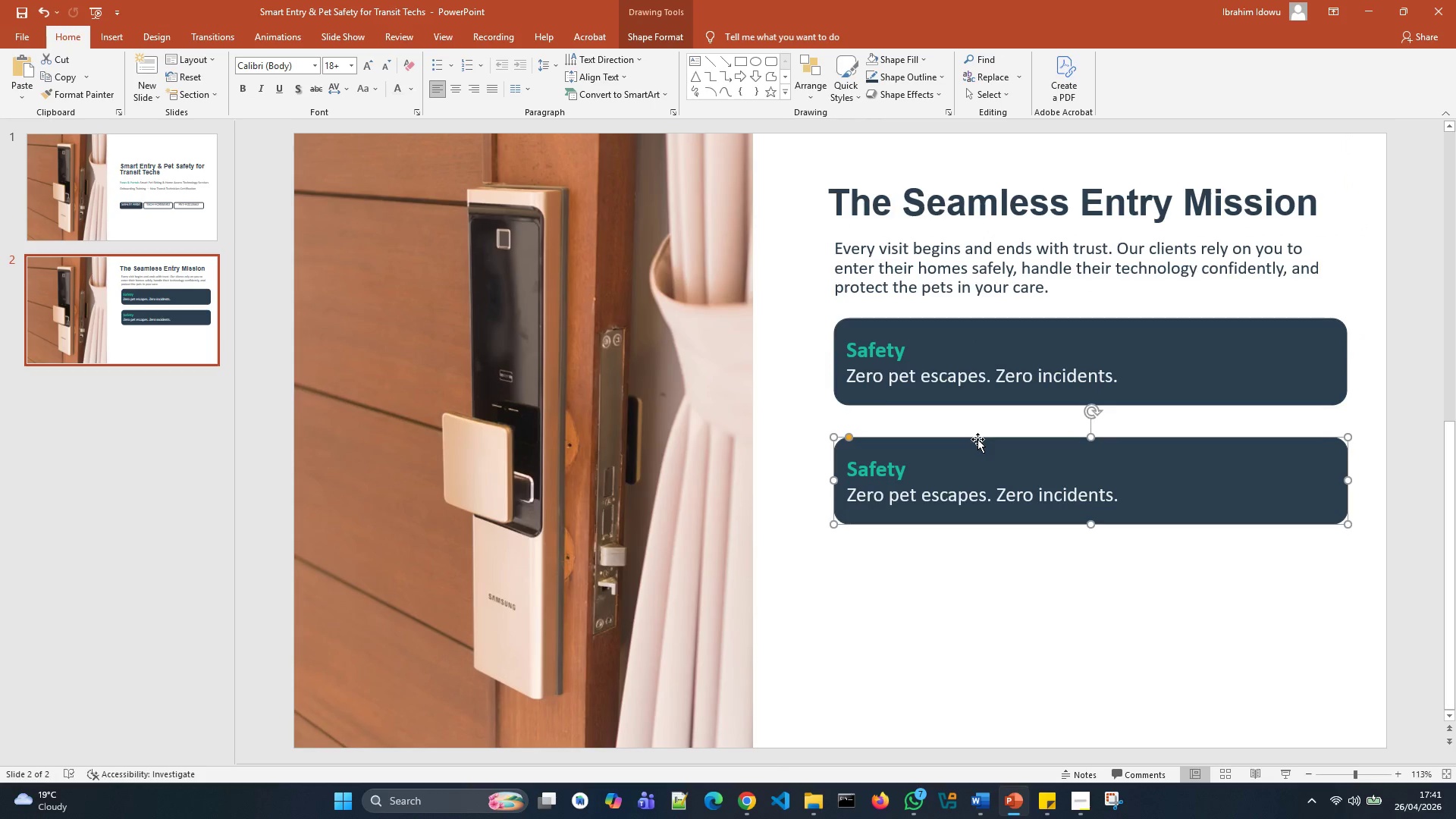 
left_click_drag(start_coordinate=[977, 439], to_coordinate=[976, 419])
 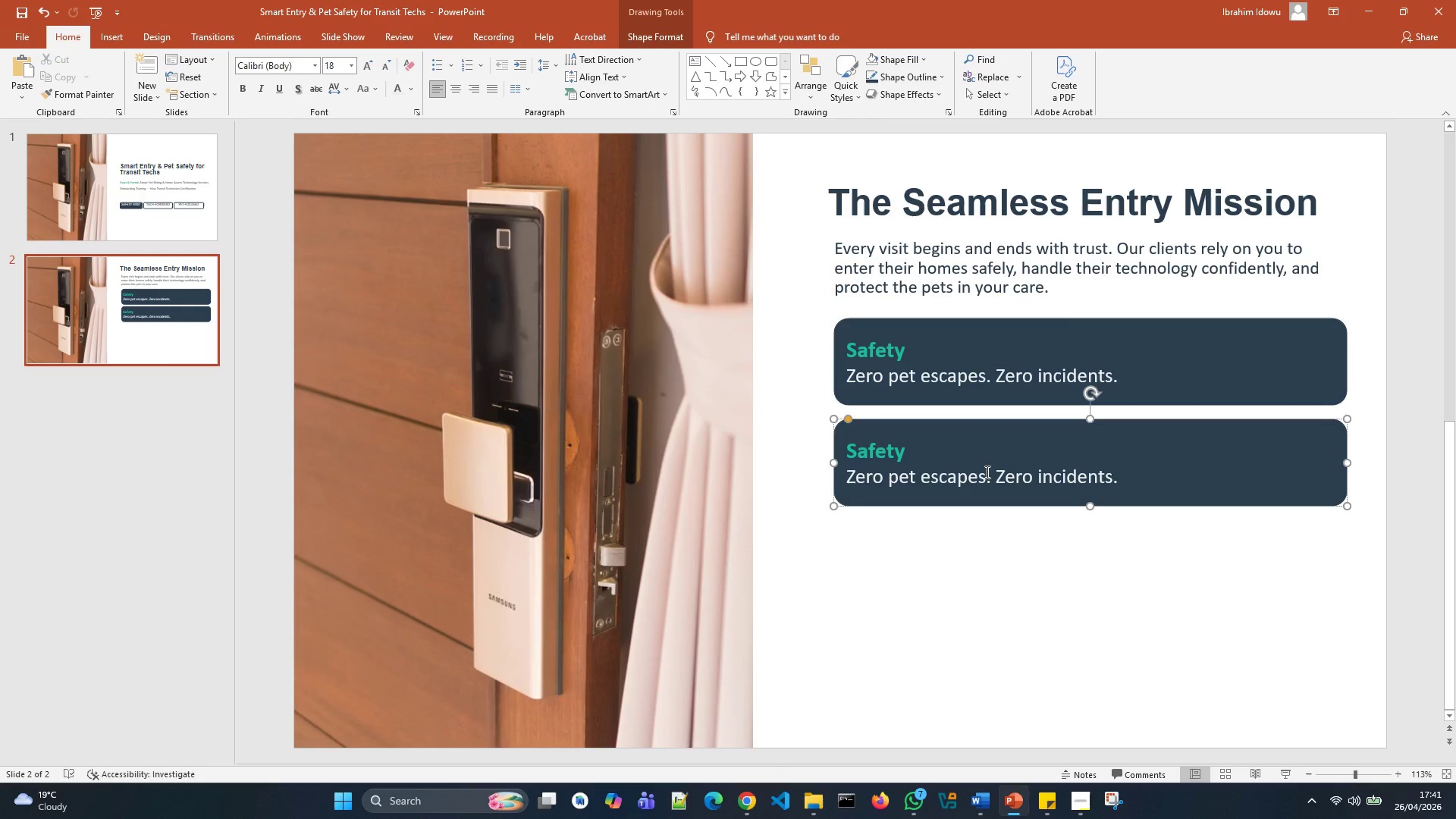 
wait(10.25)
 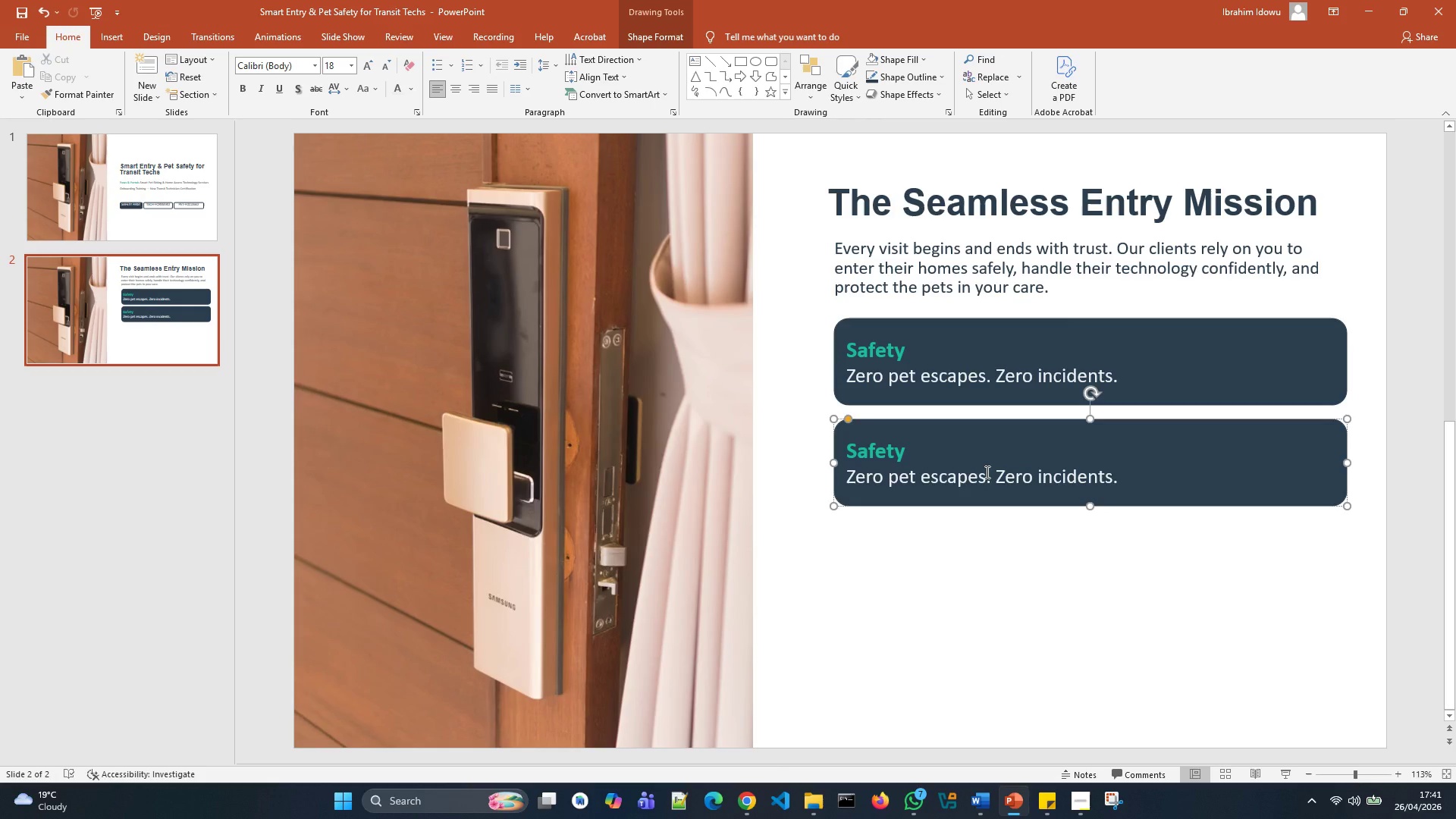 
left_click([1087, 807])